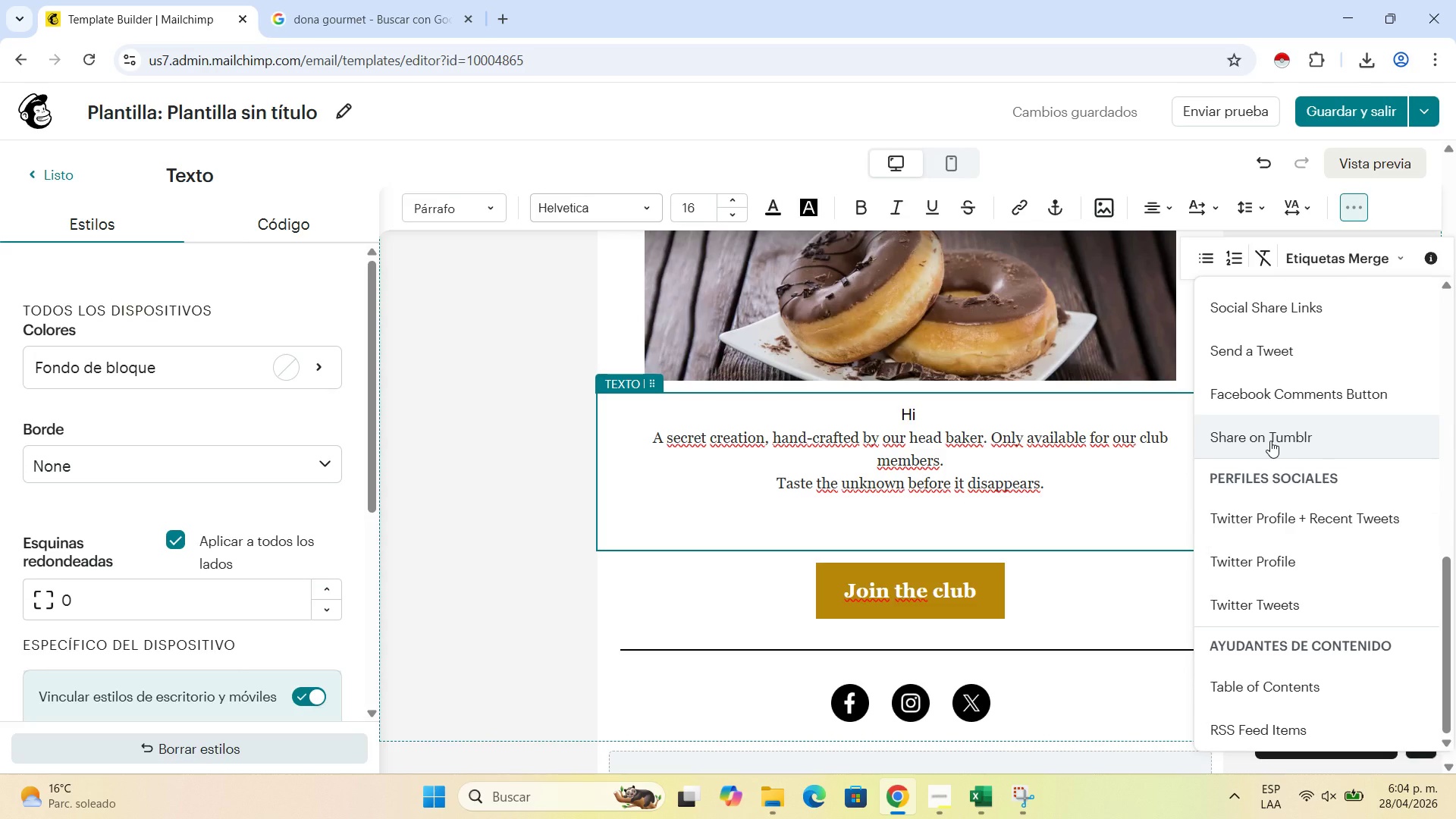 
scroll: coordinate [1270, 441], scroll_direction: up, amount: 4.0
 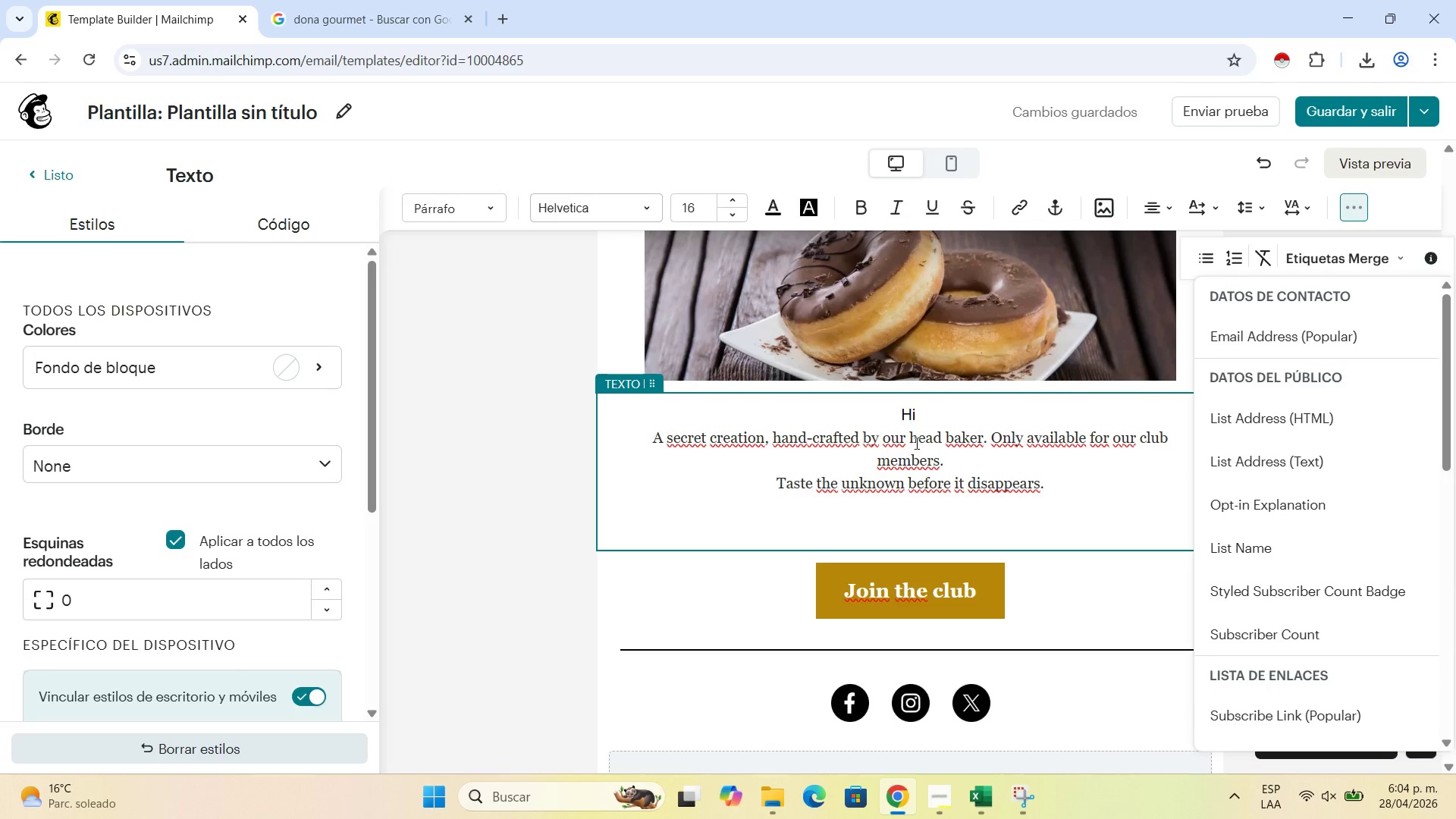 
left_click([938, 420])
 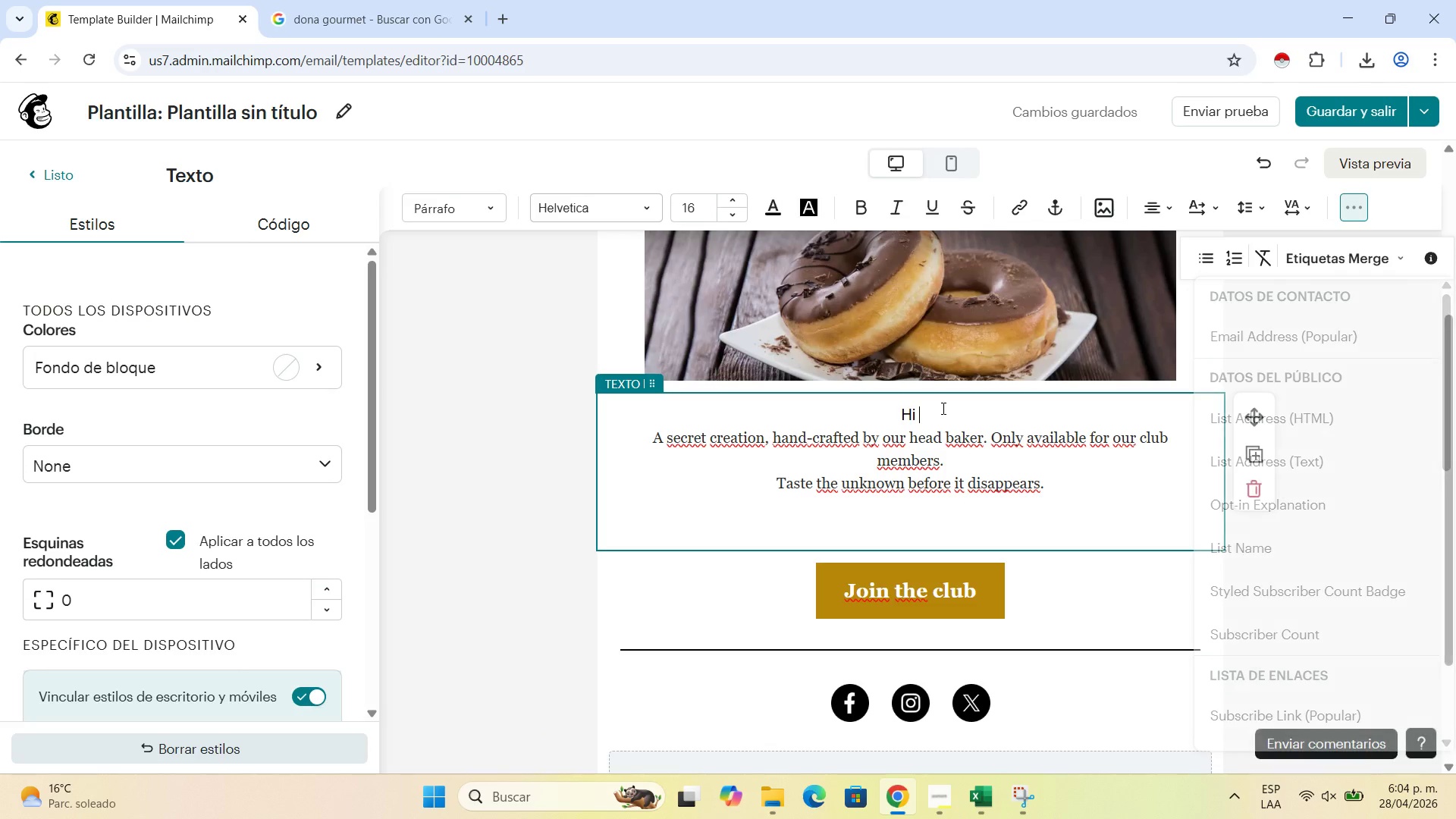 
left_click([942, 408])
 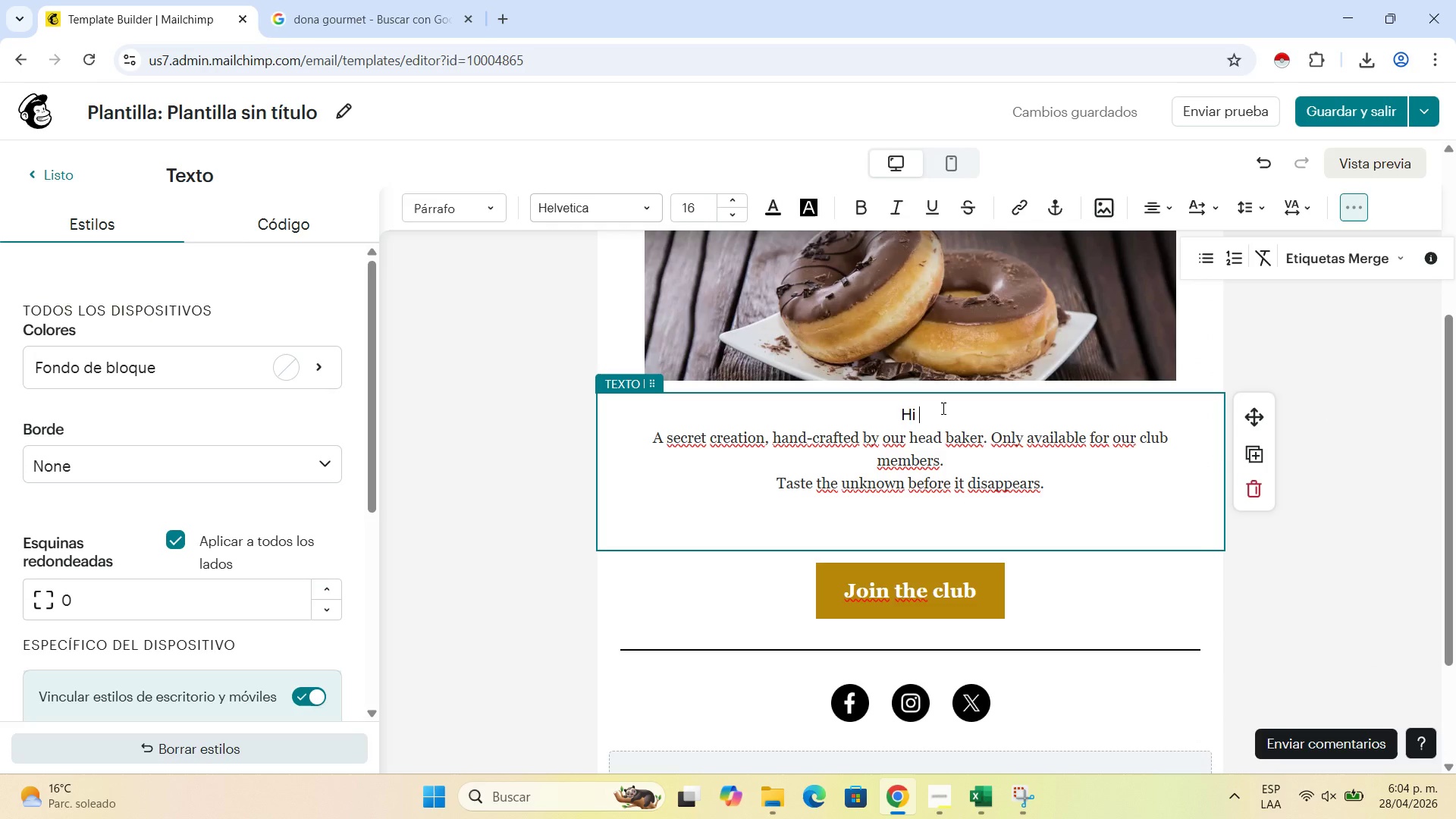 
type(+\FNAME)
 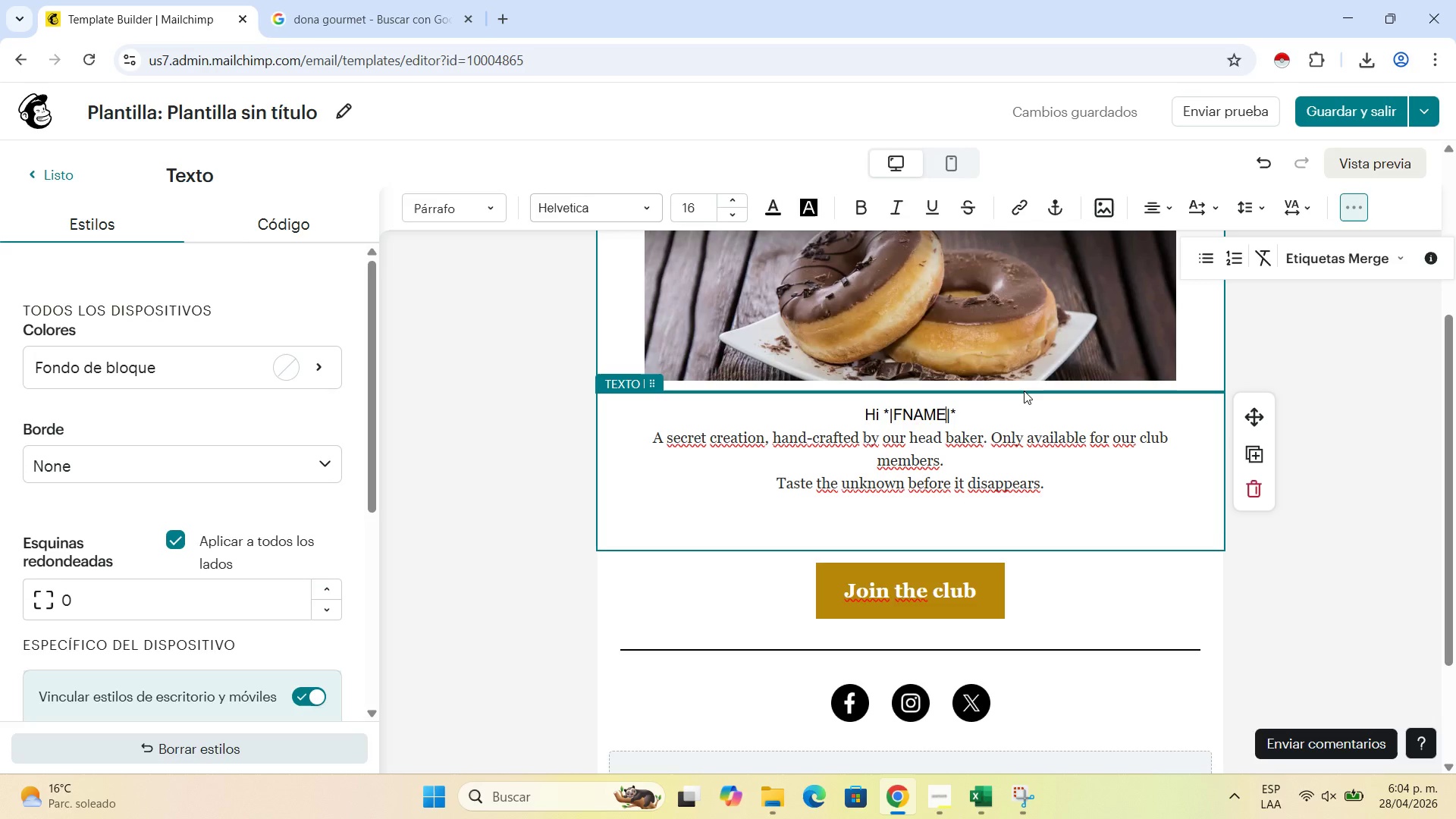 
wait(12.98)
 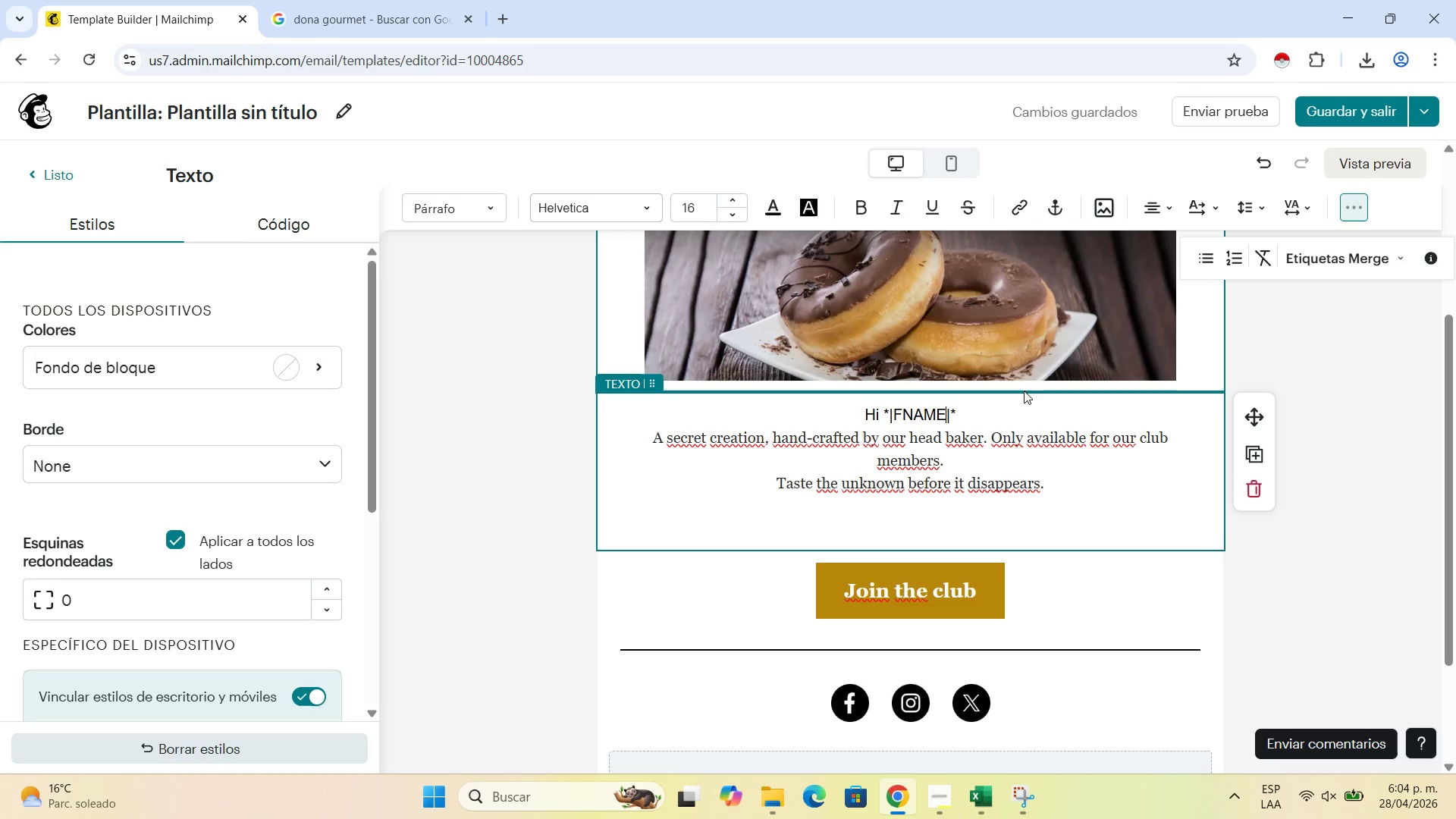 
left_click([978, 449])
 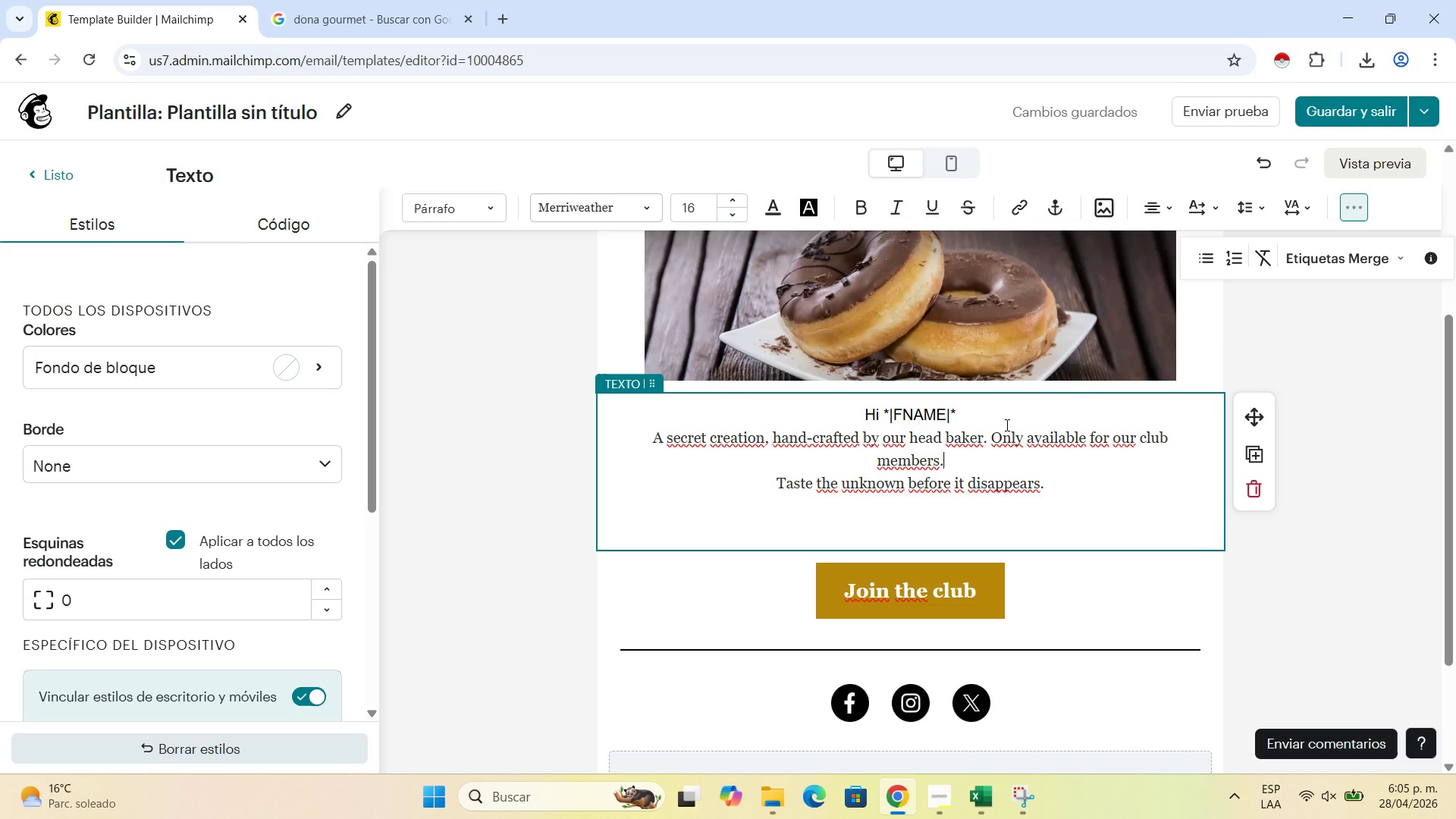 
left_click_drag(start_coordinate=[987, 419], to_coordinate=[848, 405])
 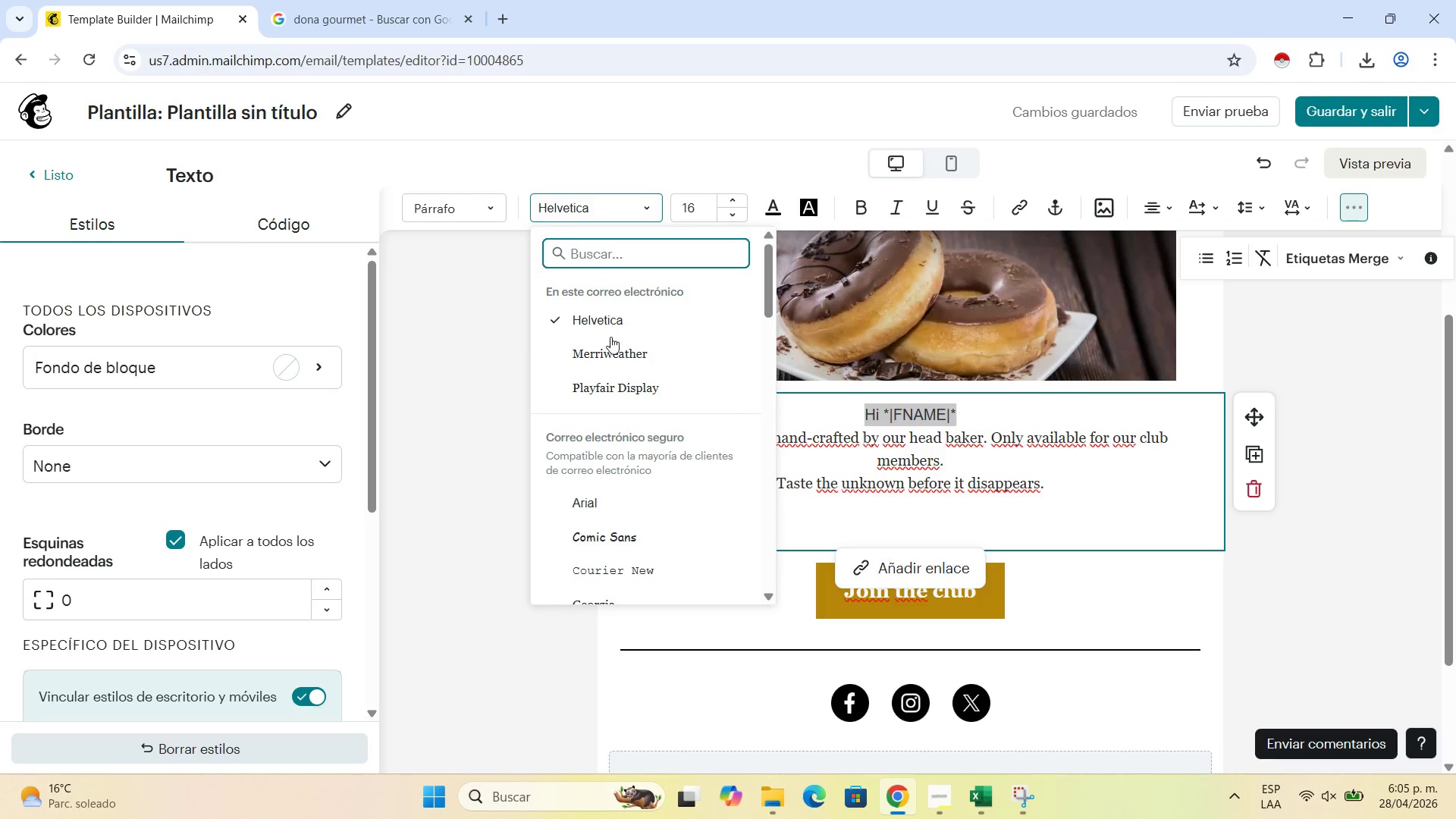 
left_click([615, 349])
 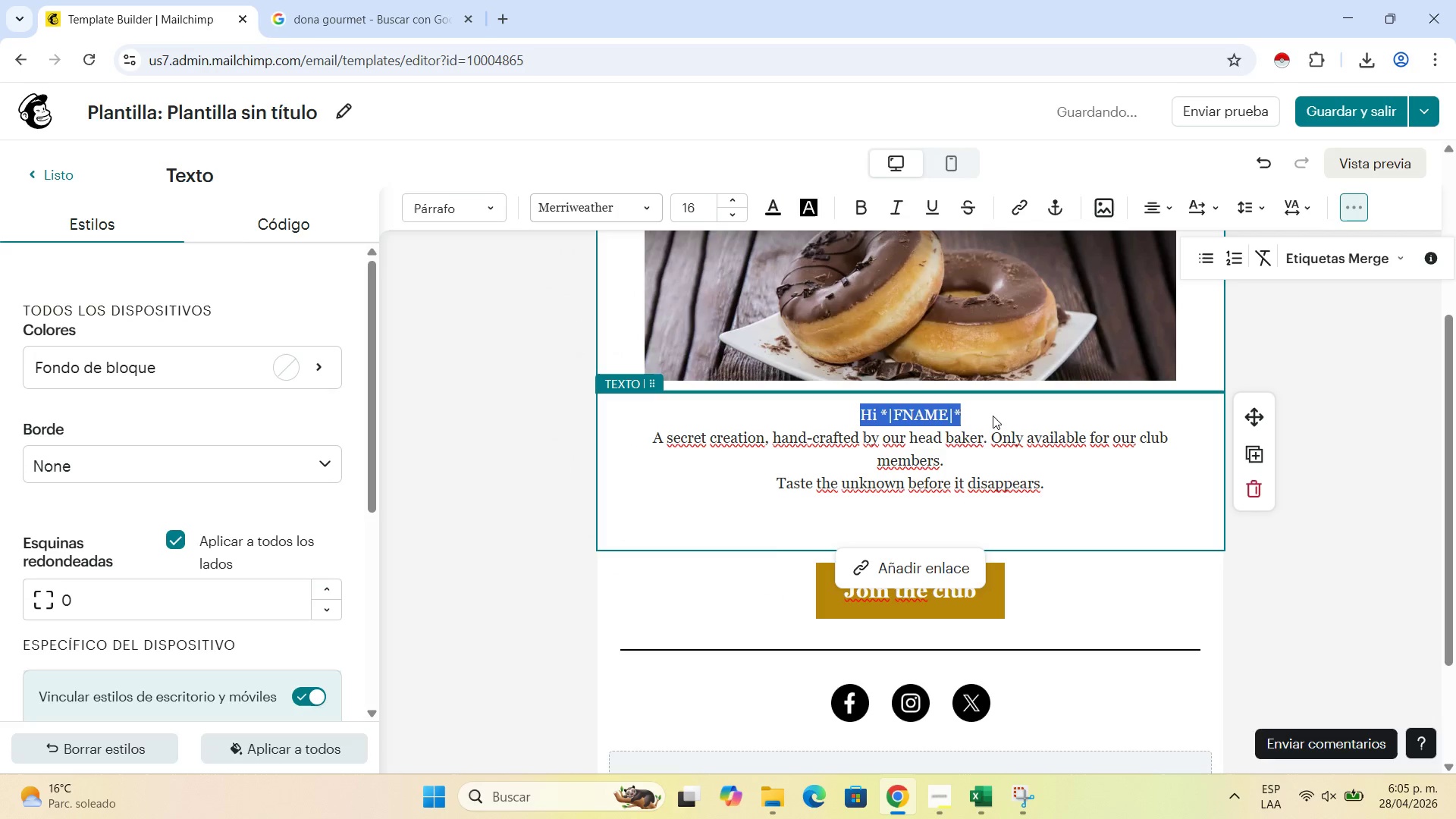 
left_click([993, 416])
 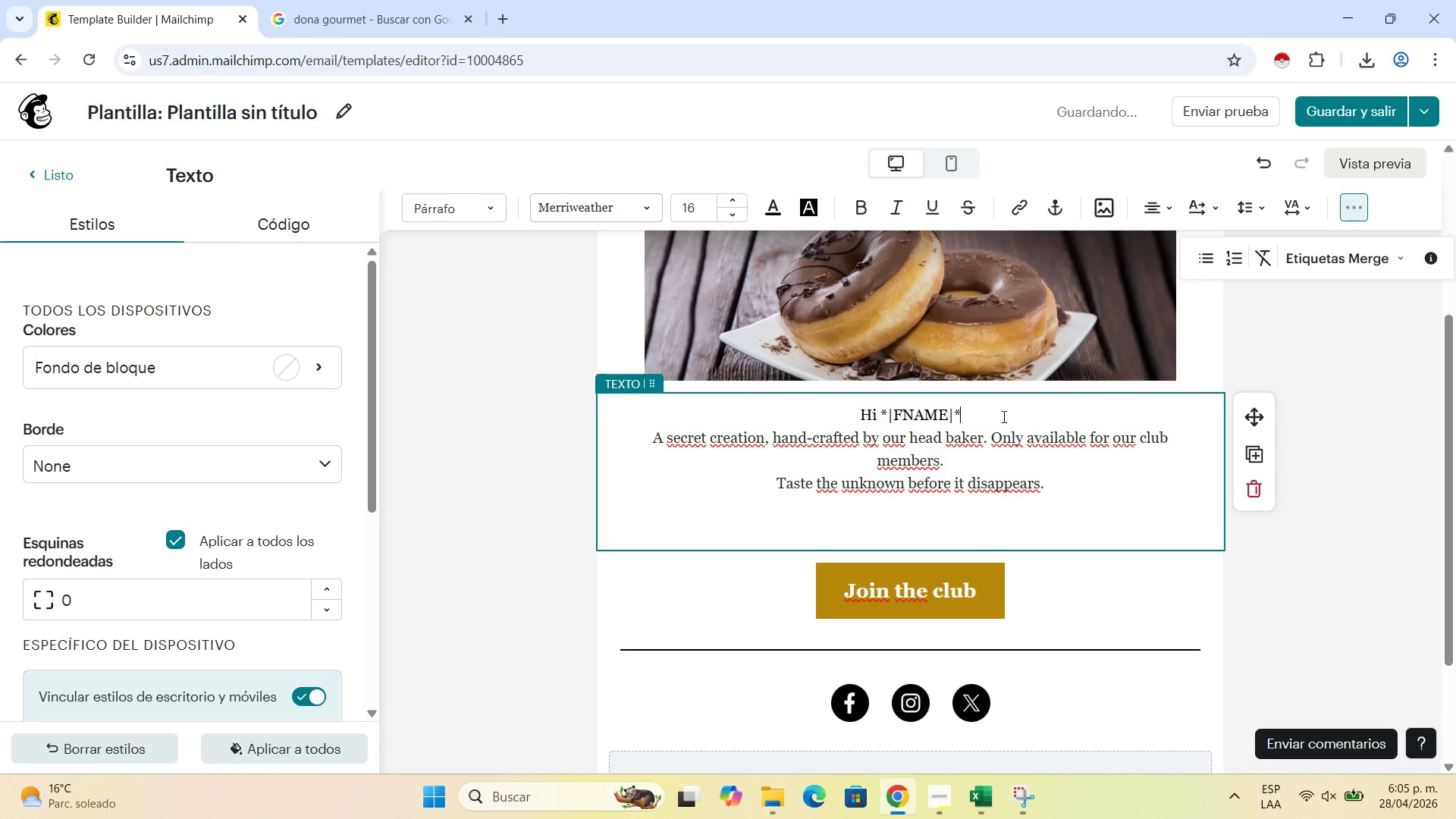 
key(Comma)
 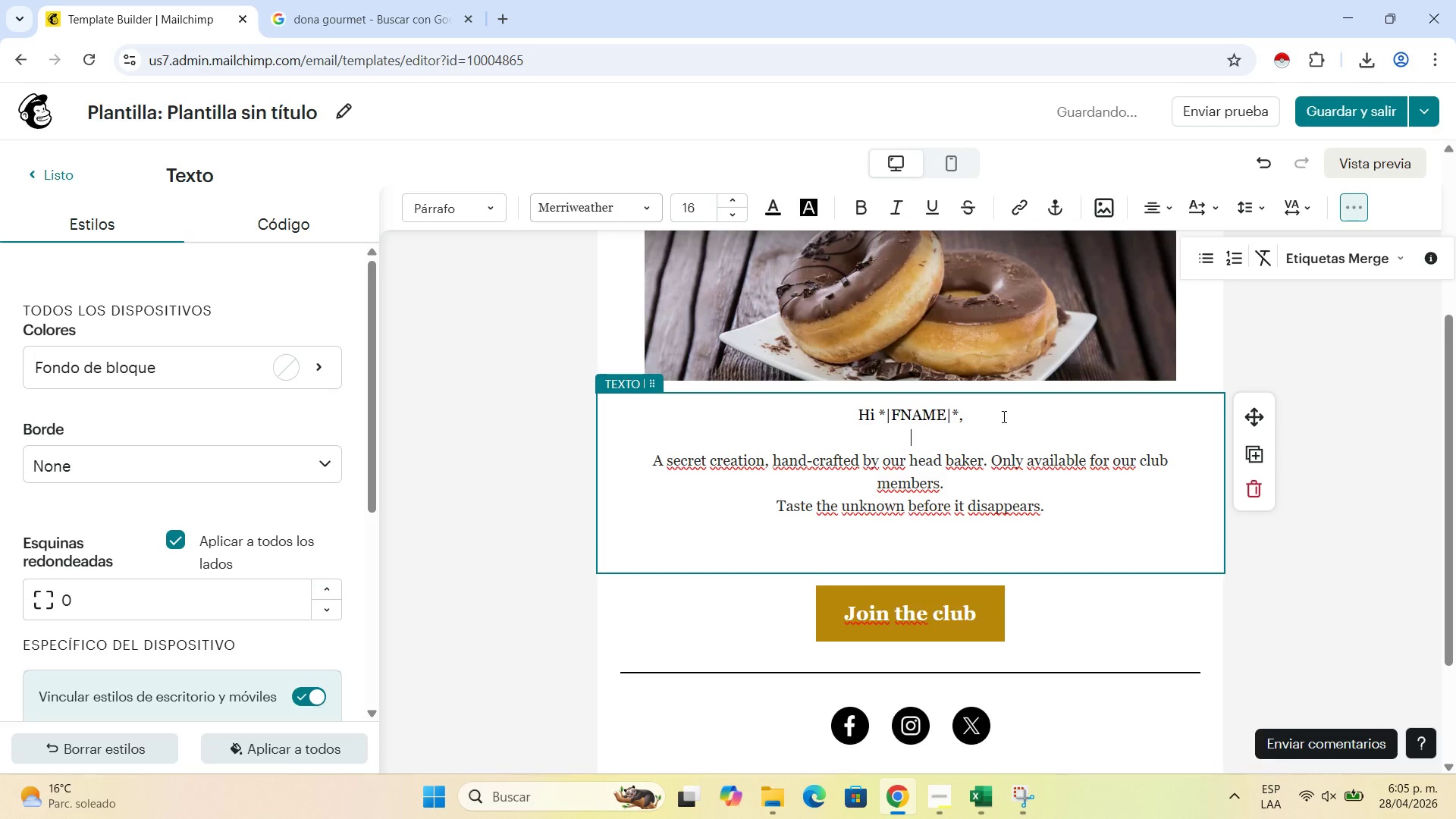 
key(Enter)
 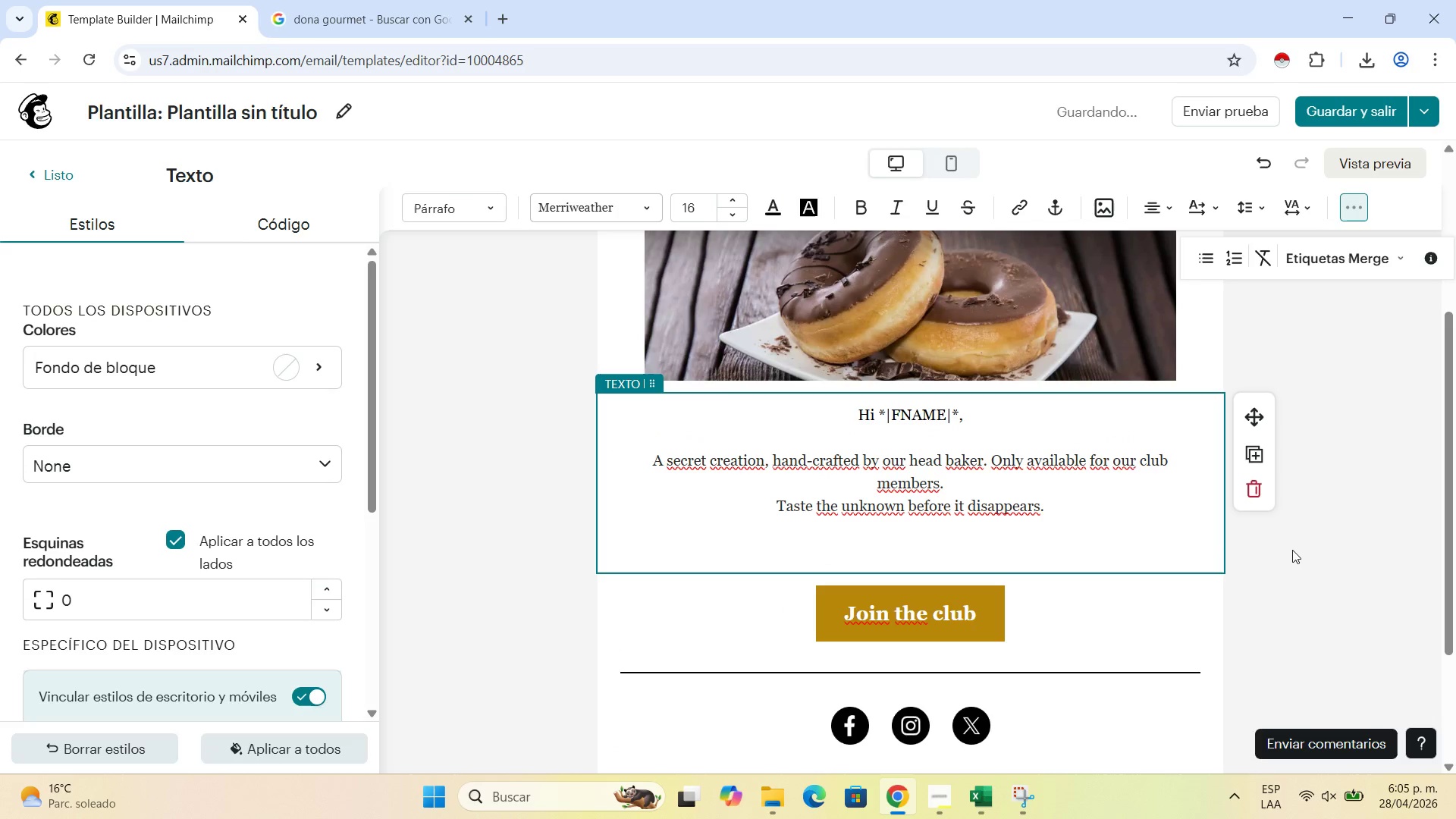 
left_click([1316, 551])
 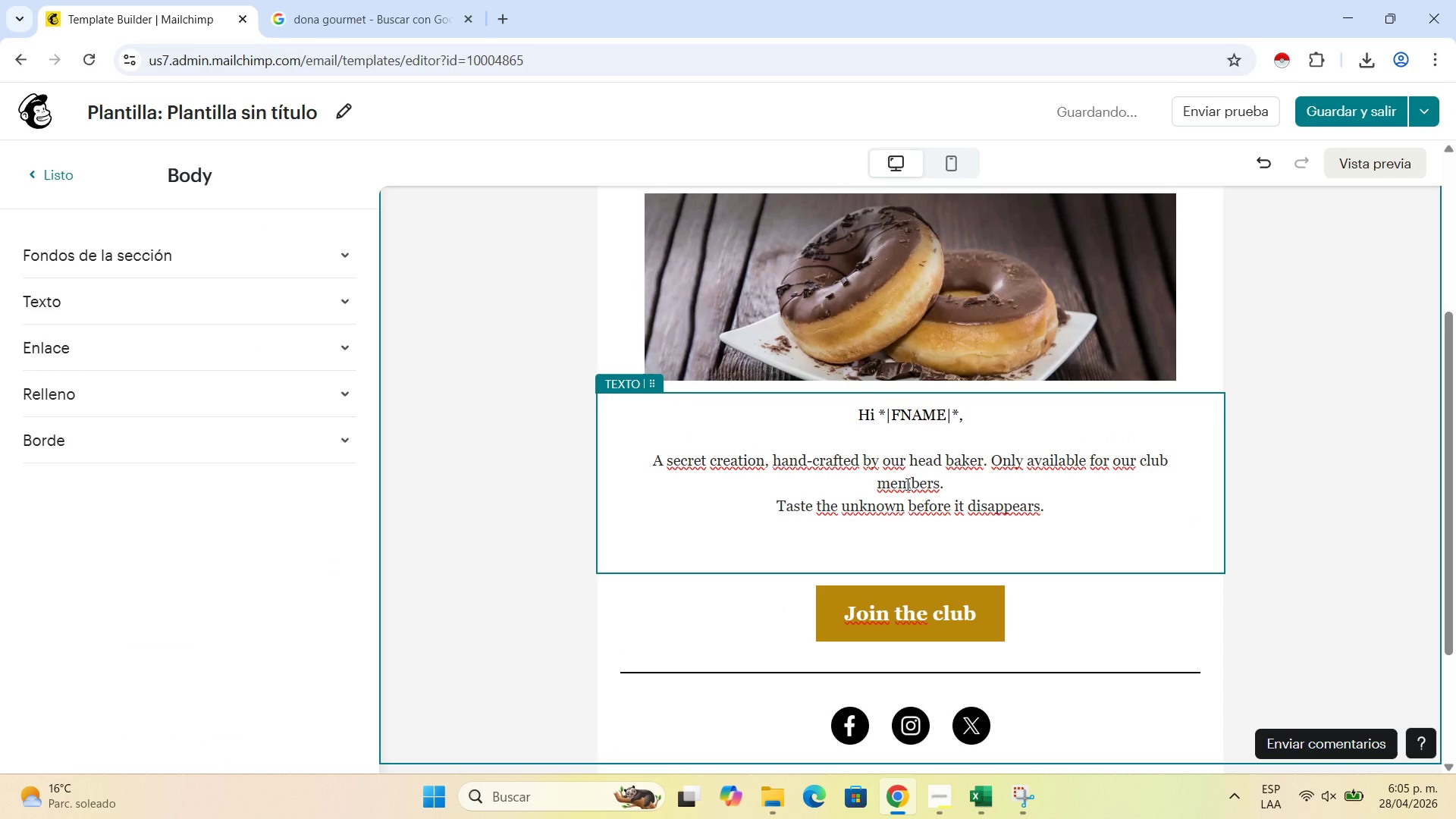 
wait(6.03)
 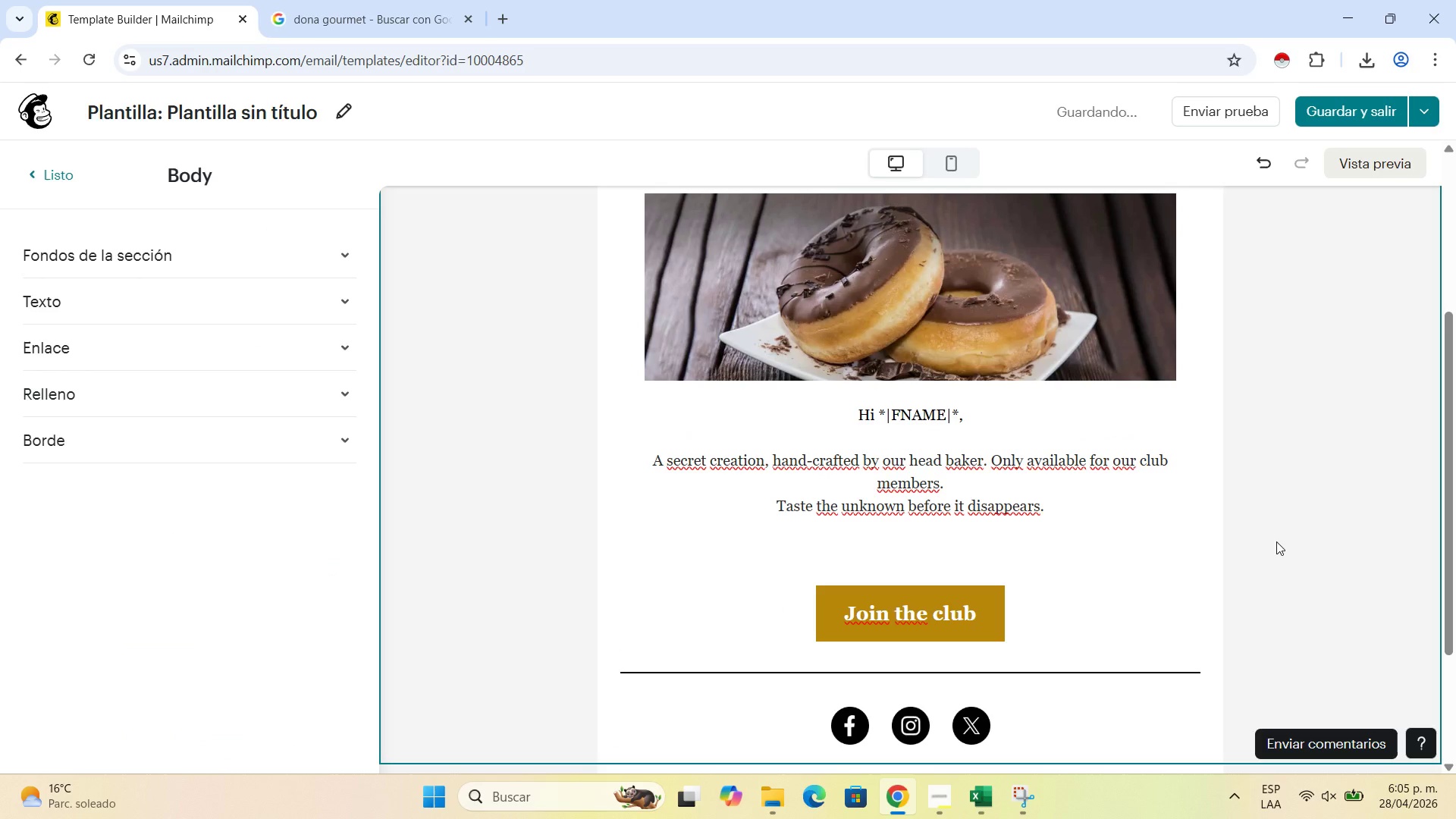 
left_click([912, 415])
 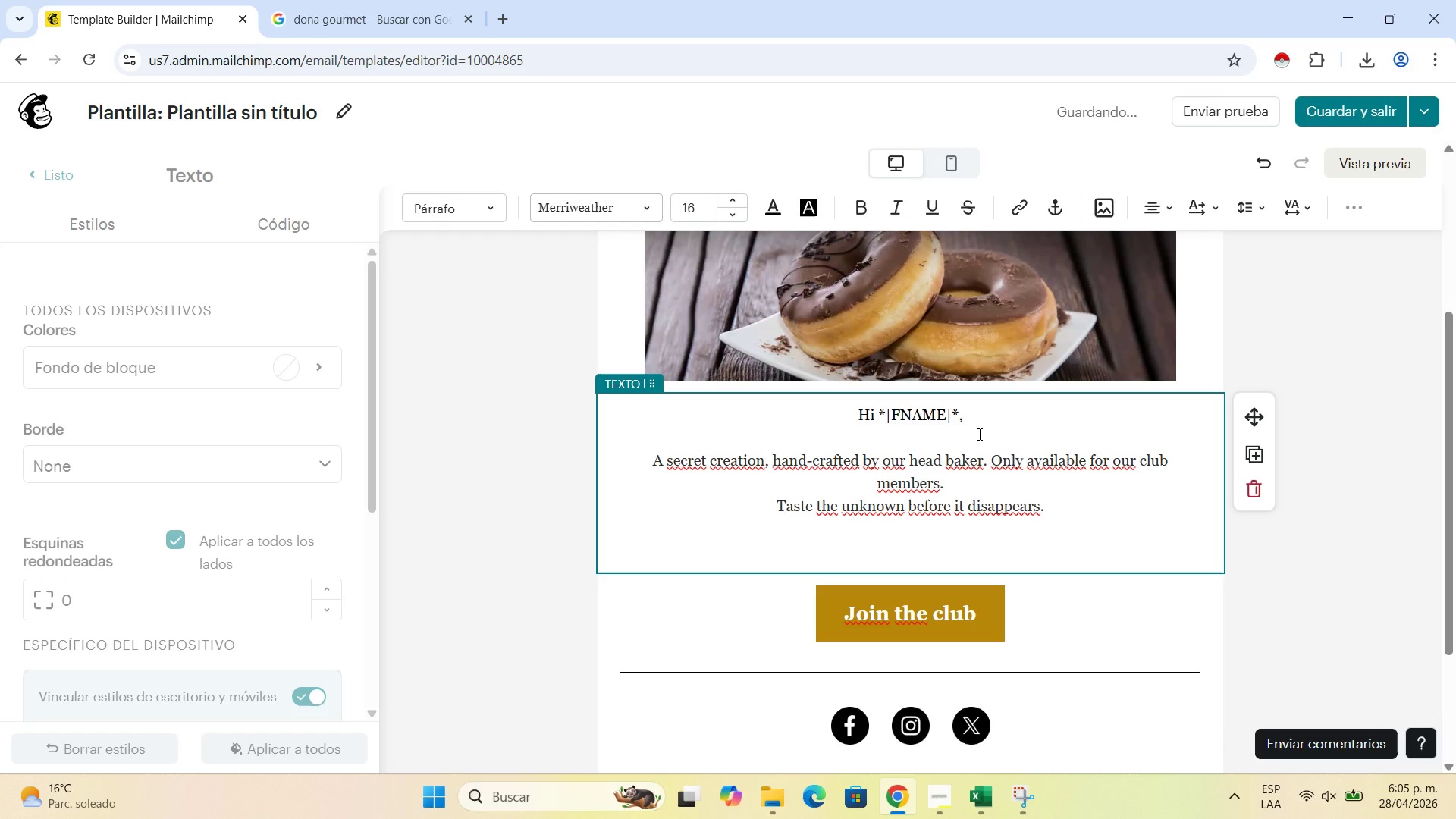 
left_click([978, 434])
 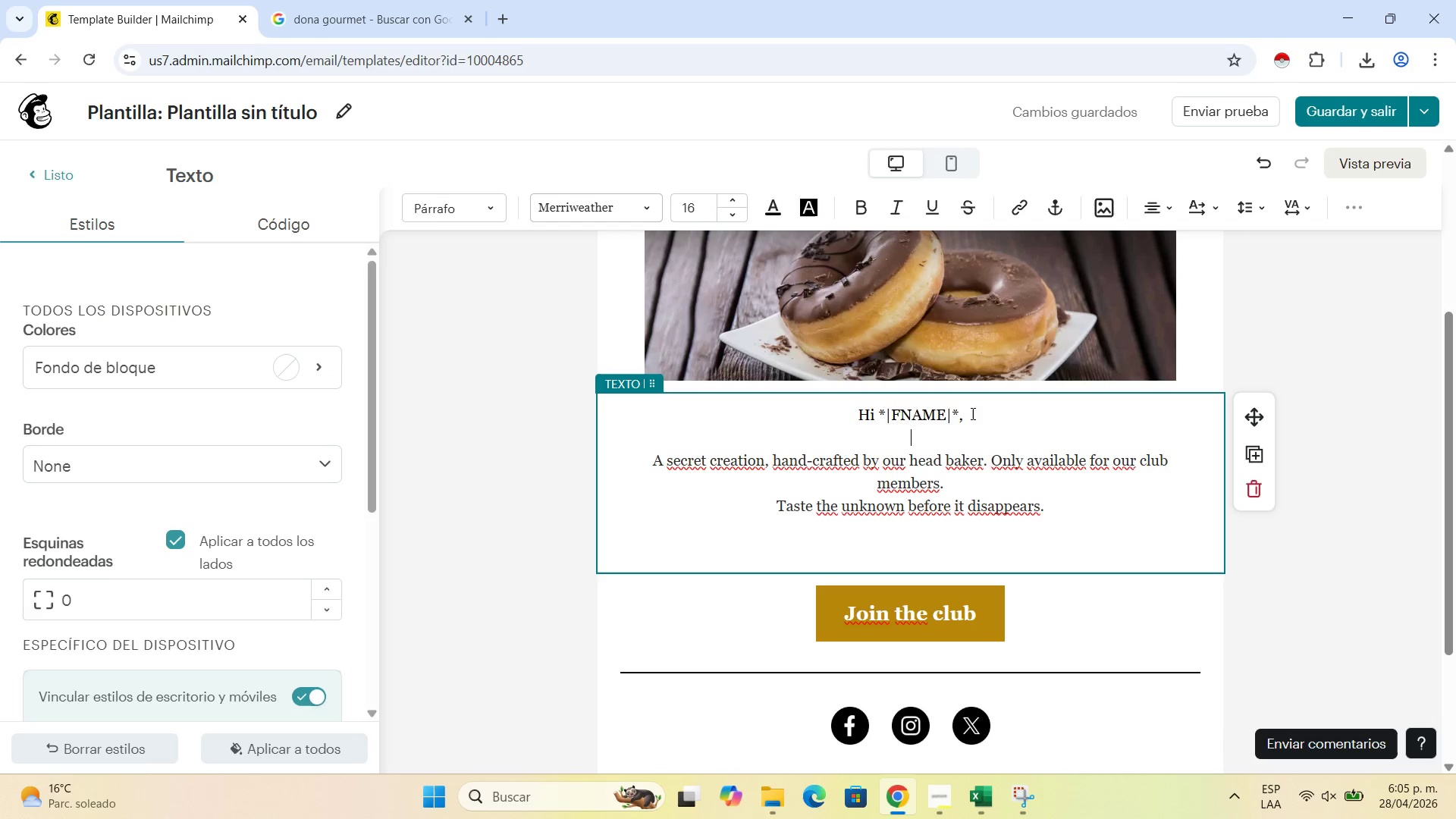 
left_click_drag(start_coordinate=[971, 413], to_coordinate=[883, 413])
 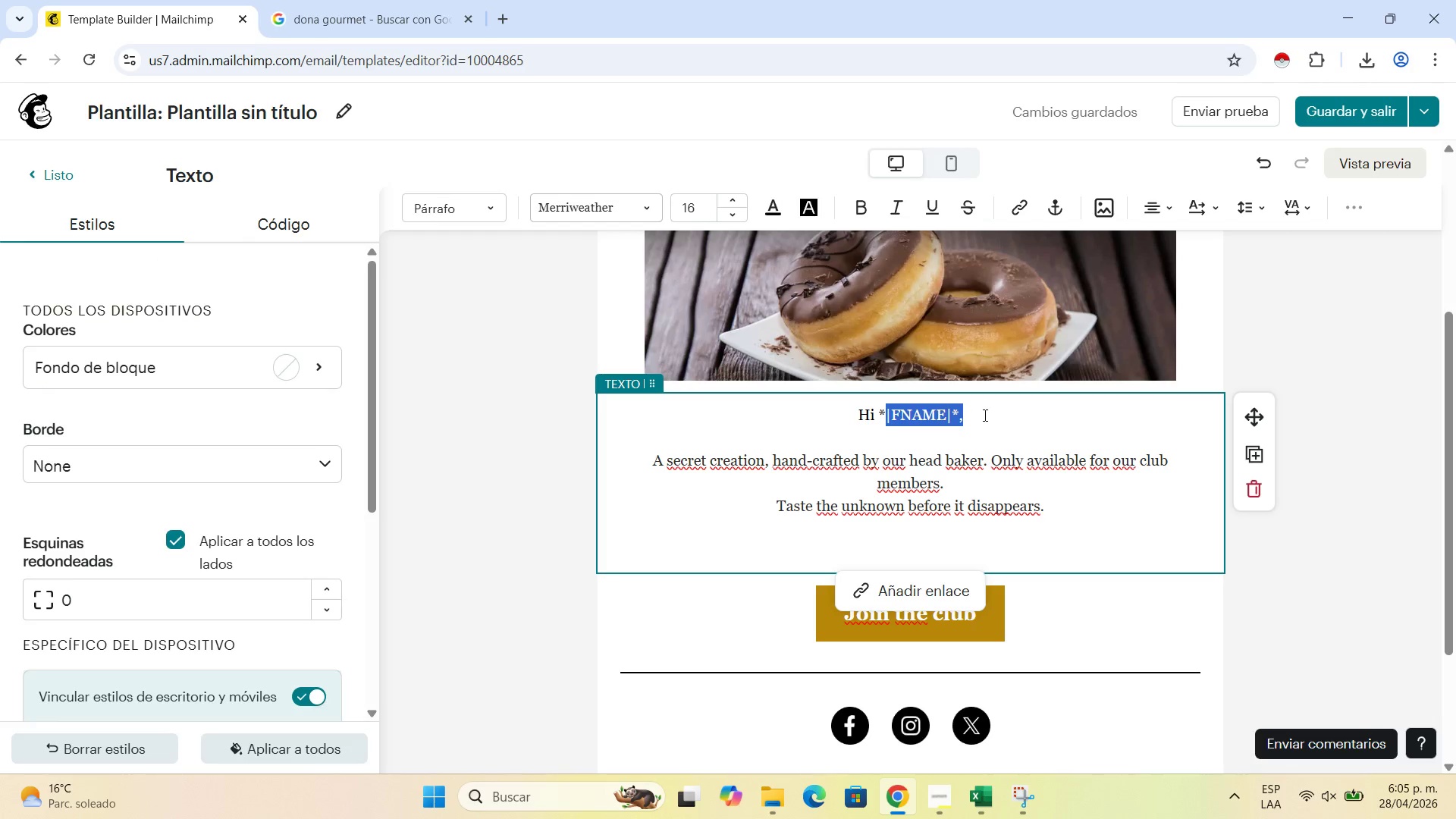 
left_click([985, 415])
 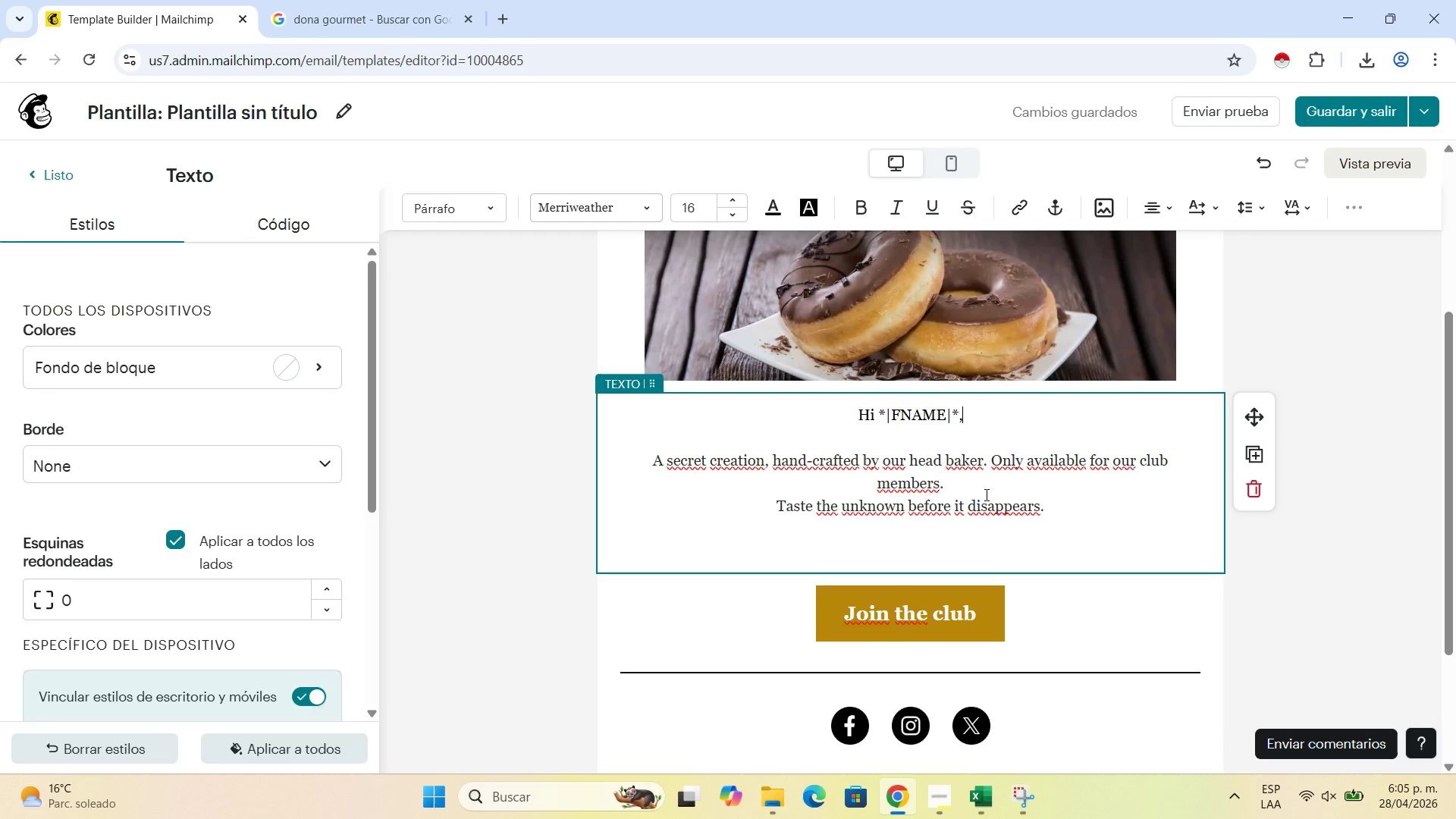 
left_click([985, 494])
 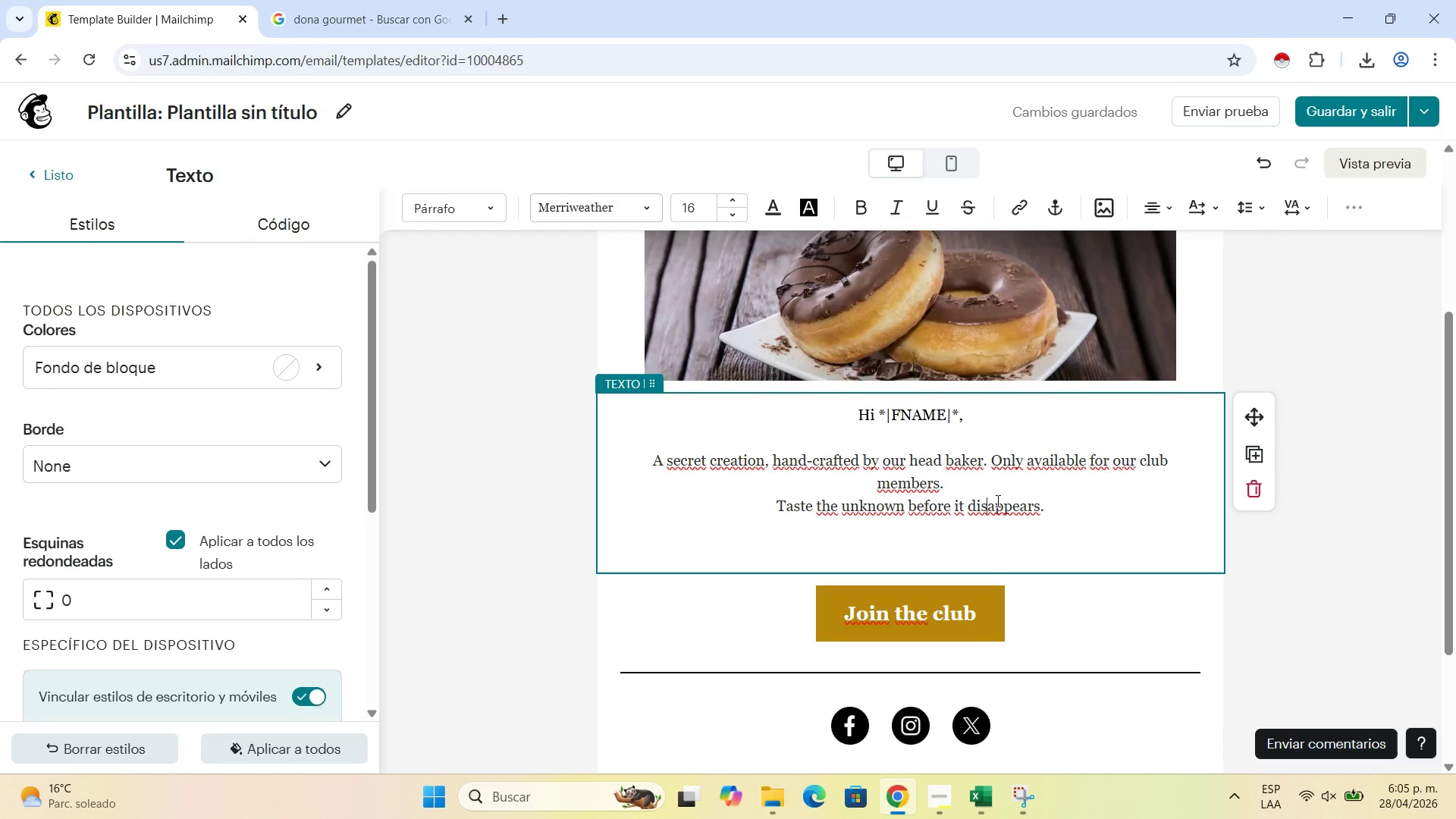 
left_click_drag(start_coordinate=[996, 500], to_coordinate=[959, 500])
 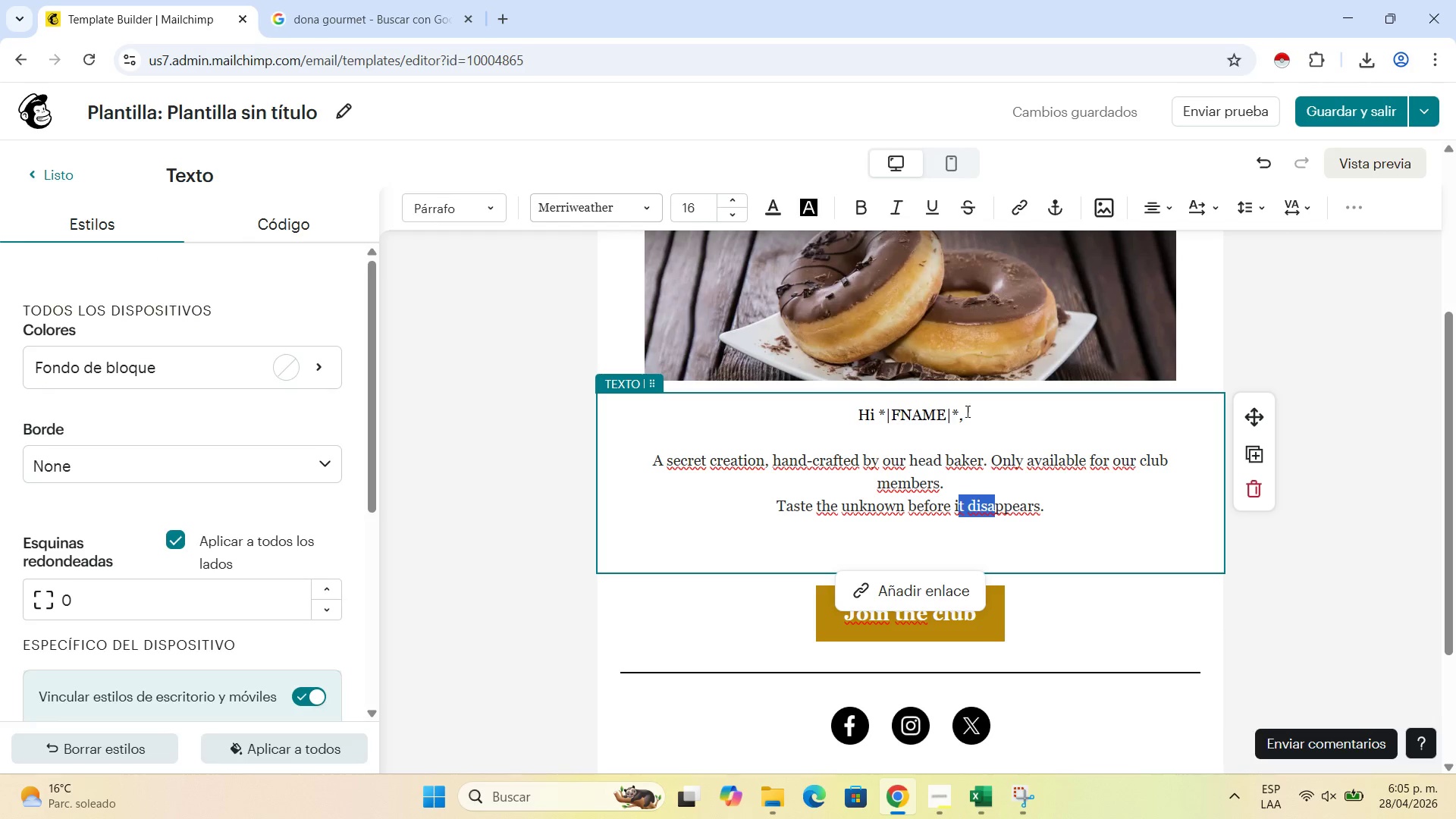 
left_click([977, 411])
 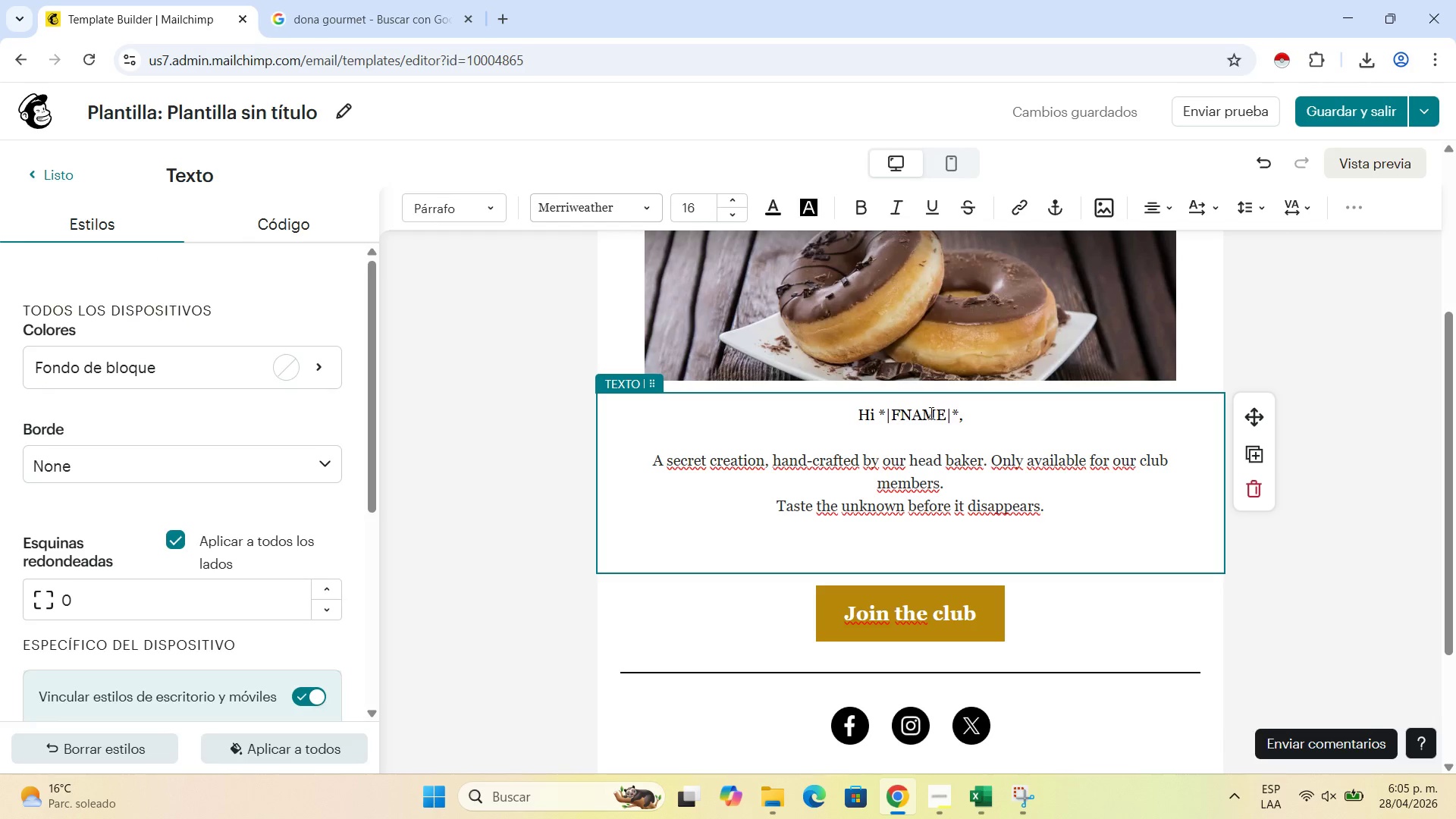 
left_click_drag(start_coordinate=[977, 411], to_coordinate=[854, 414])
 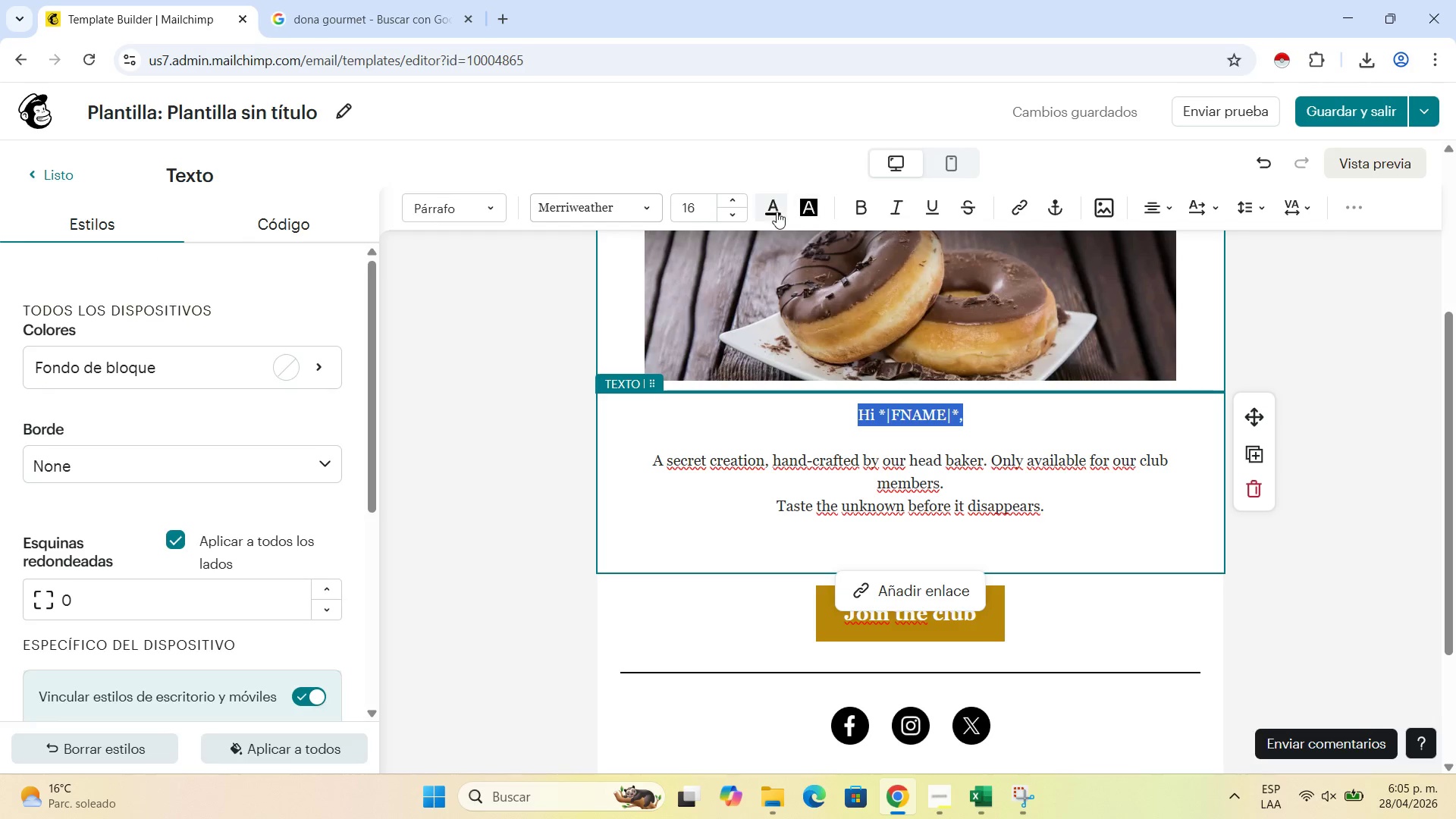 
left_click([777, 212])
 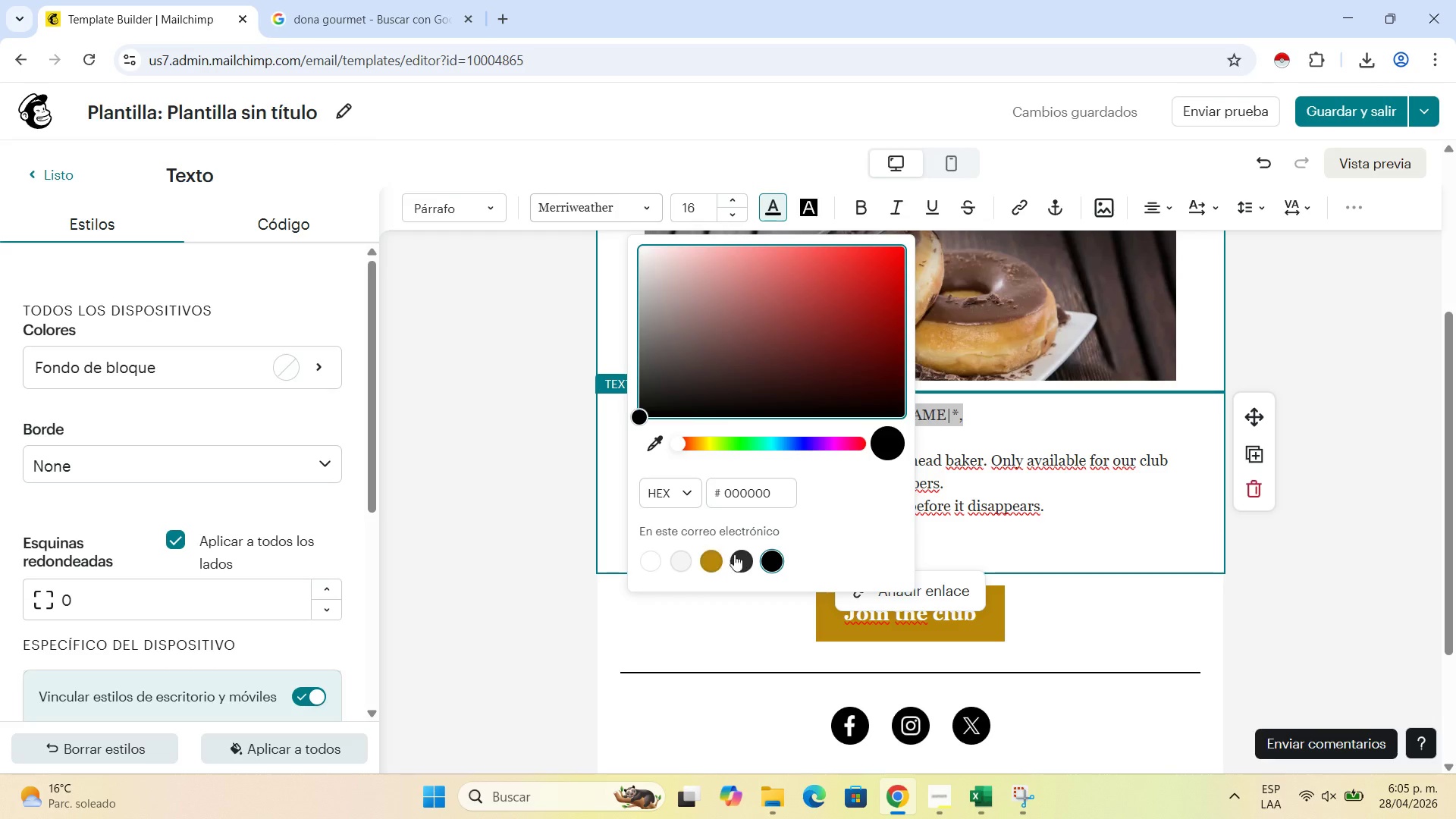 
left_click([746, 558])
 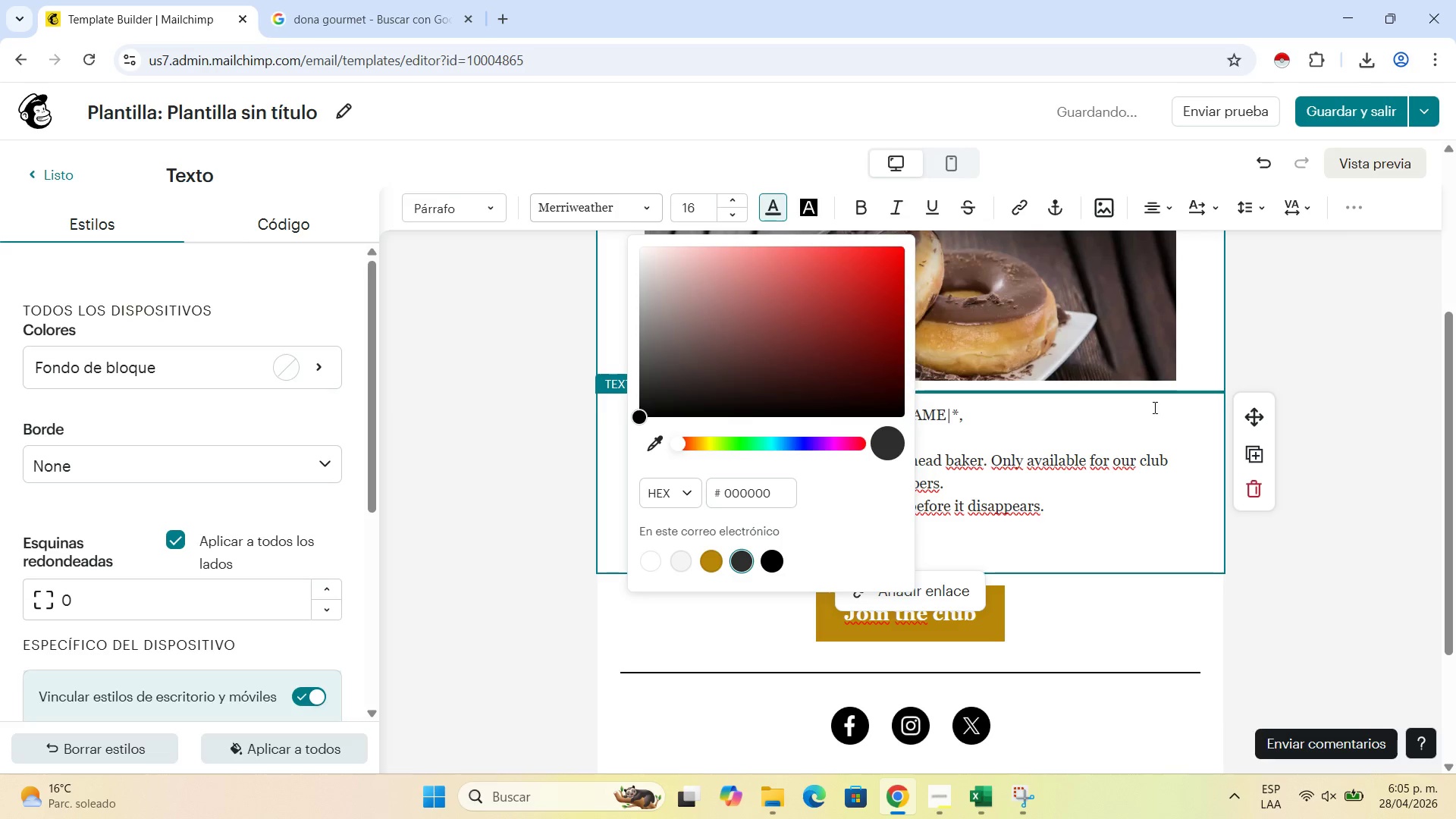 
left_click([1153, 407])
 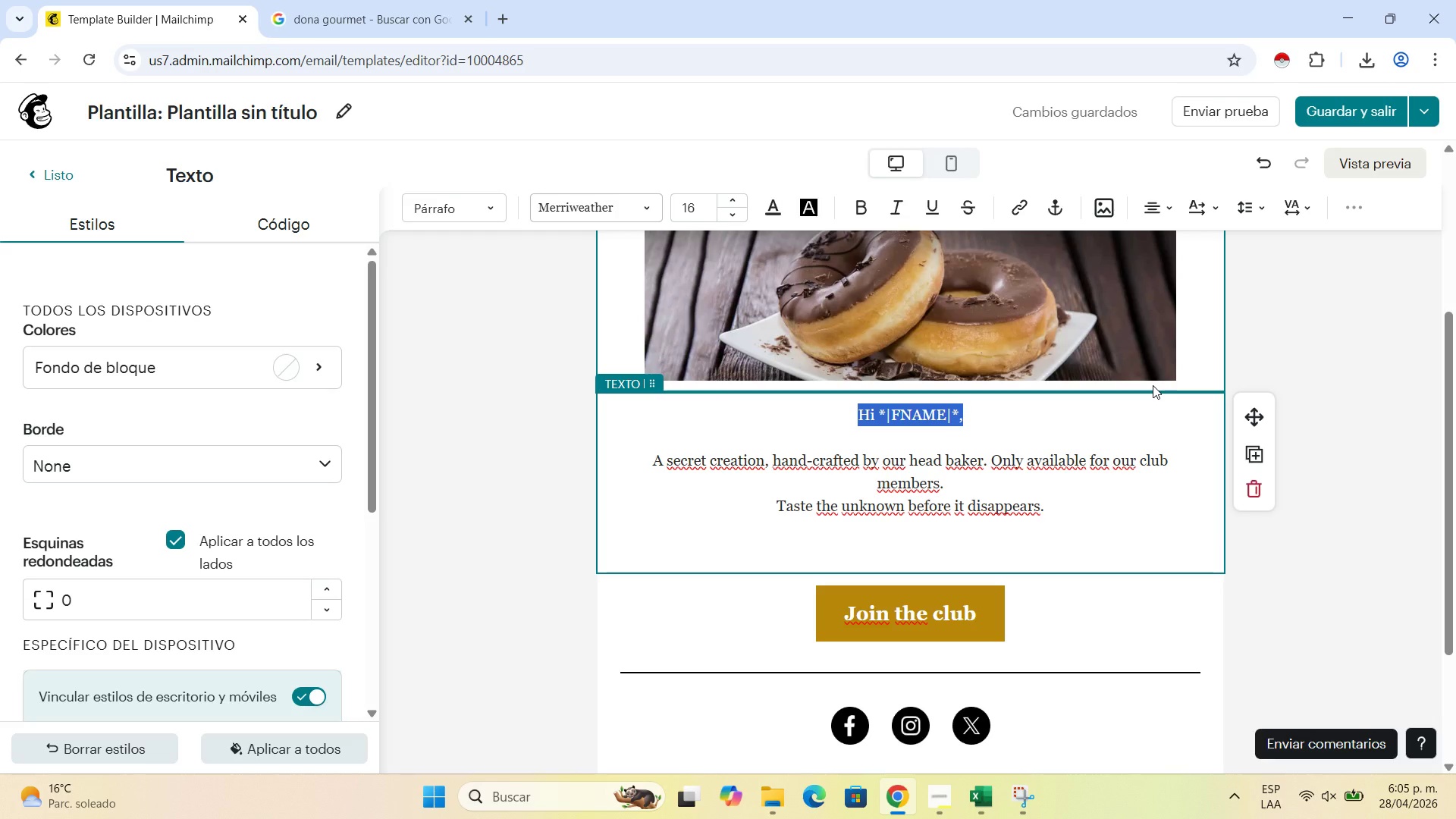 
wait(18.77)
 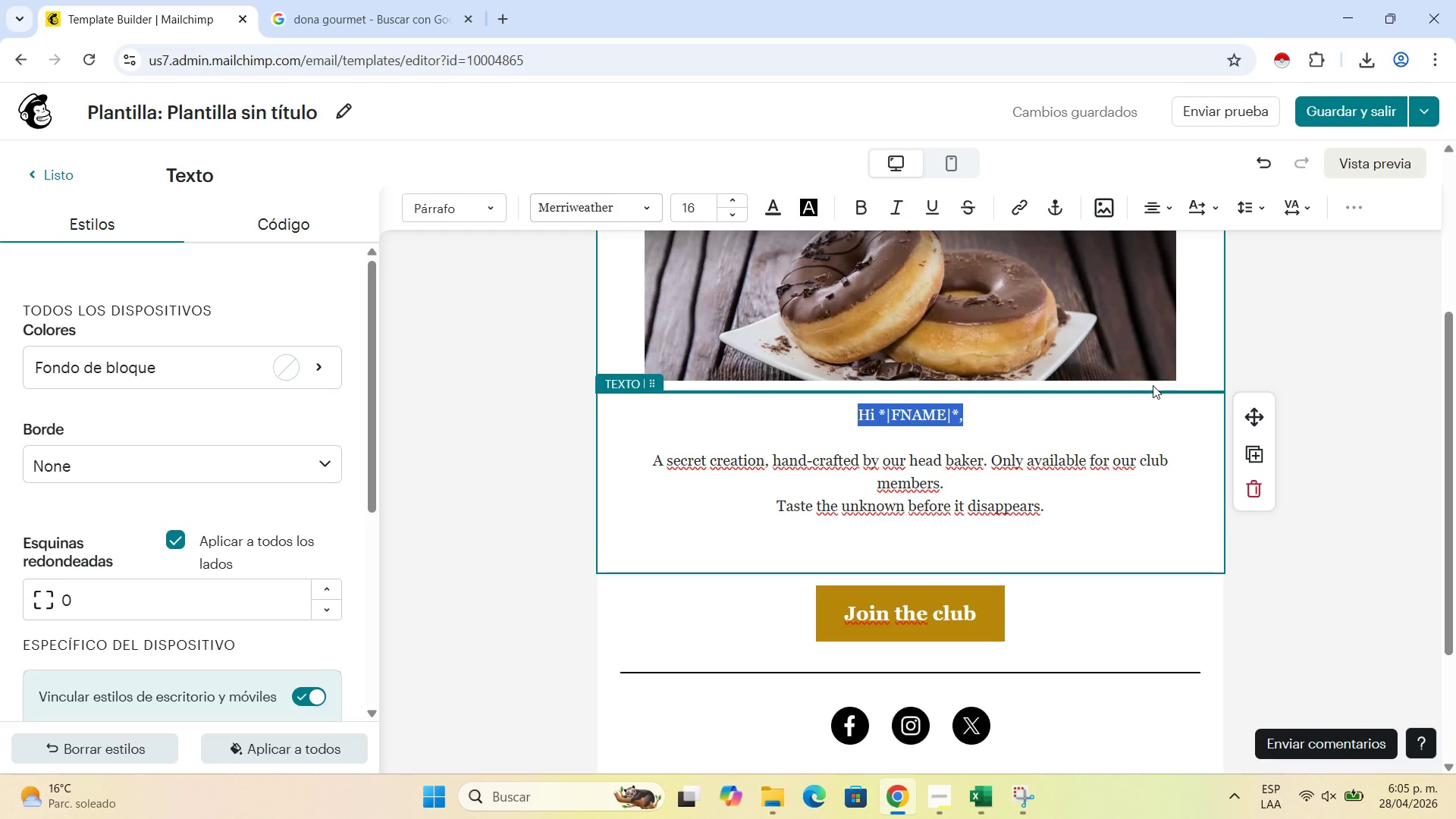 
left_click([1386, 171])
 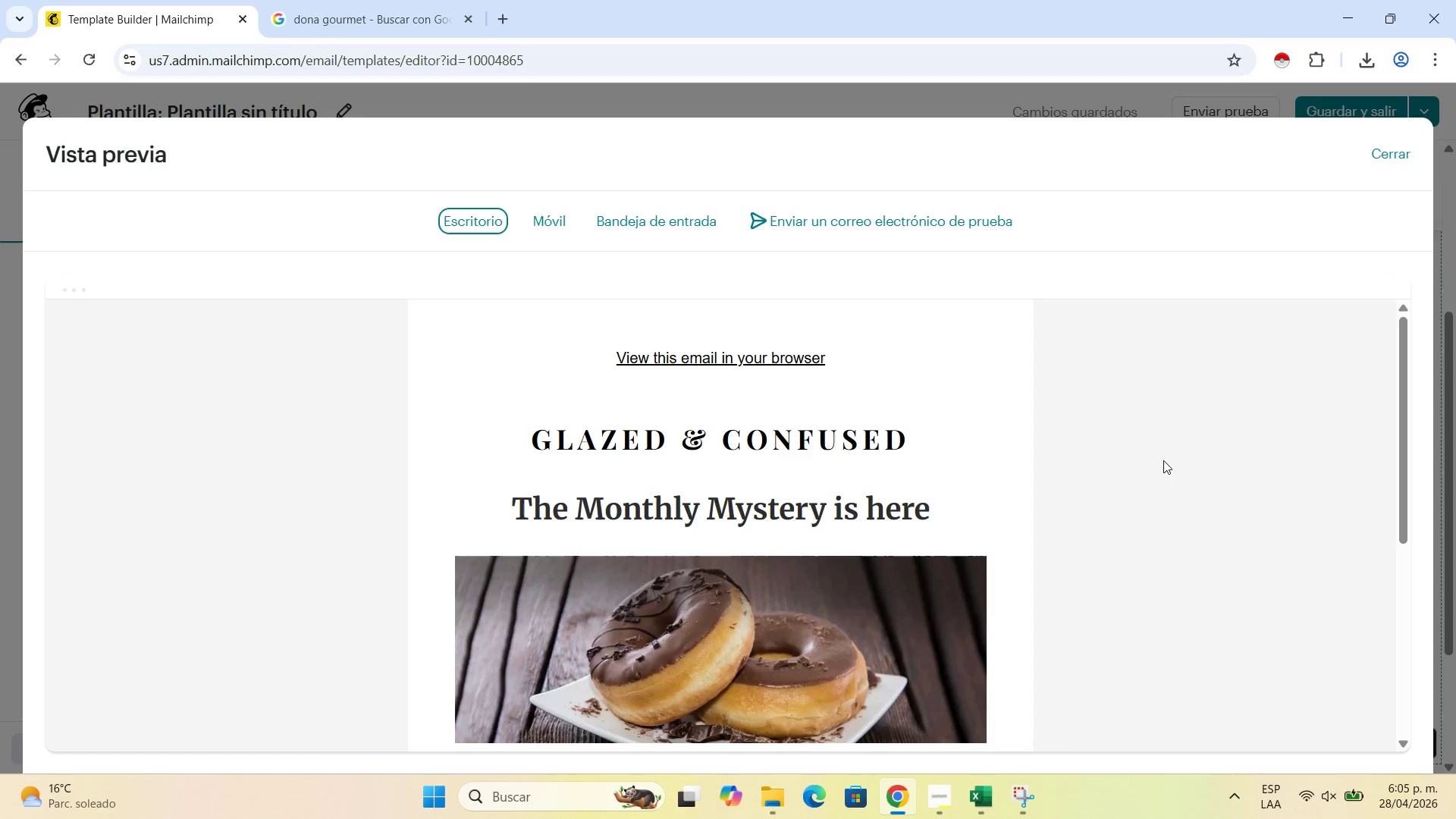 
scroll: coordinate [1021, 421], scroll_direction: down, amount: 2.0
 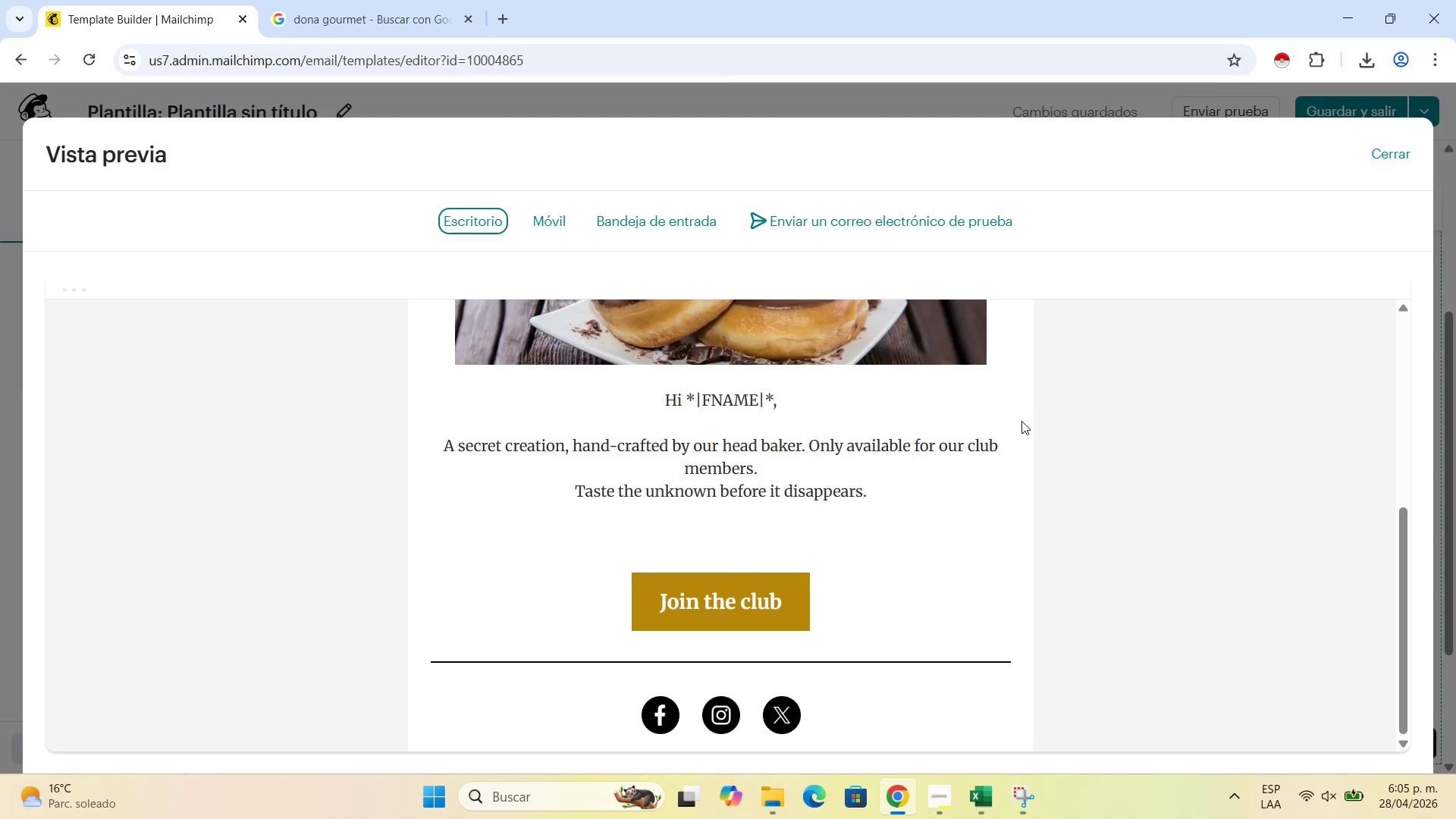 
scroll: coordinate [1021, 421], scroll_direction: up, amount: 4.0
 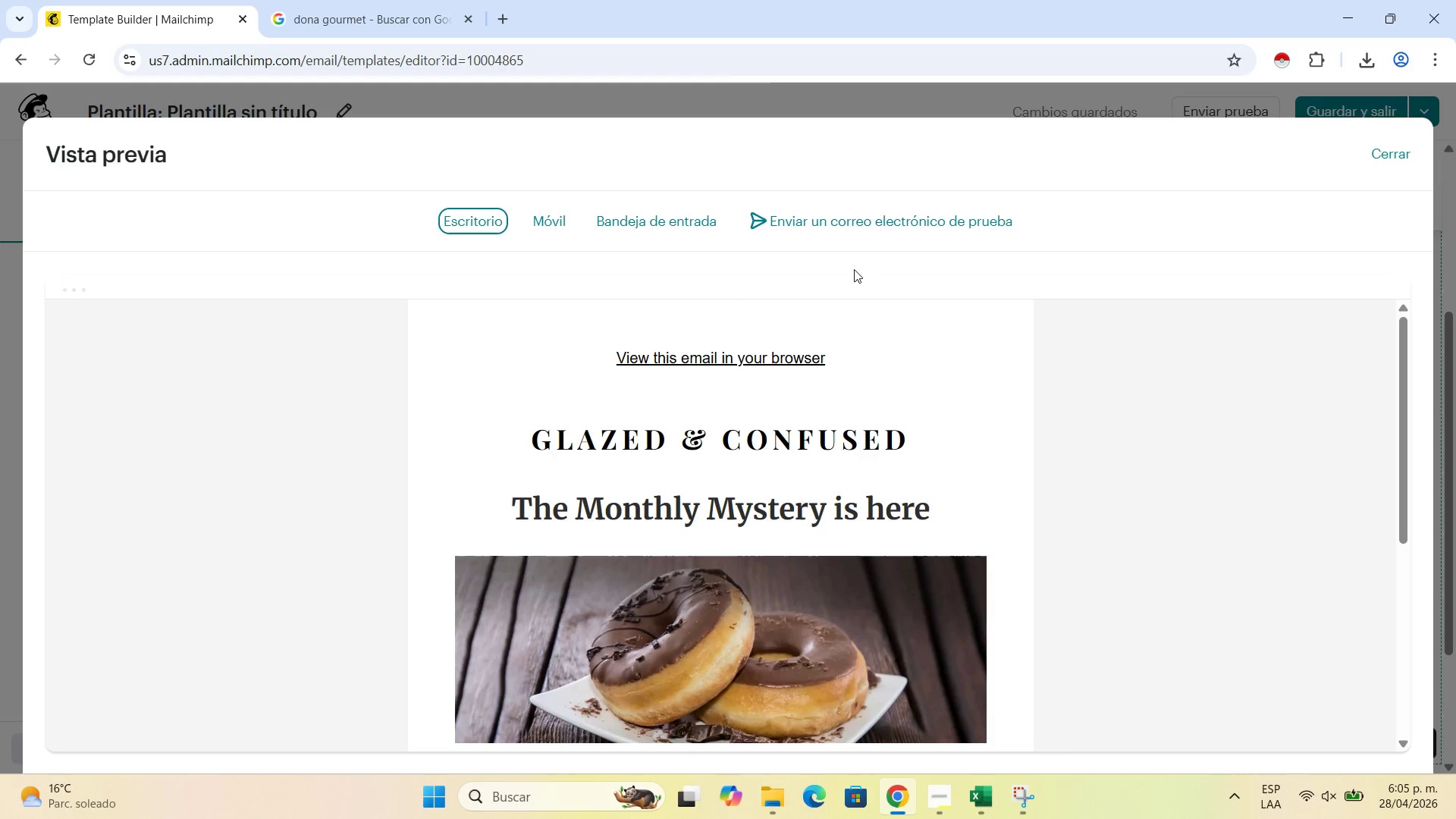 
scroll: coordinate [872, 322], scroll_direction: down, amount: 3.0
 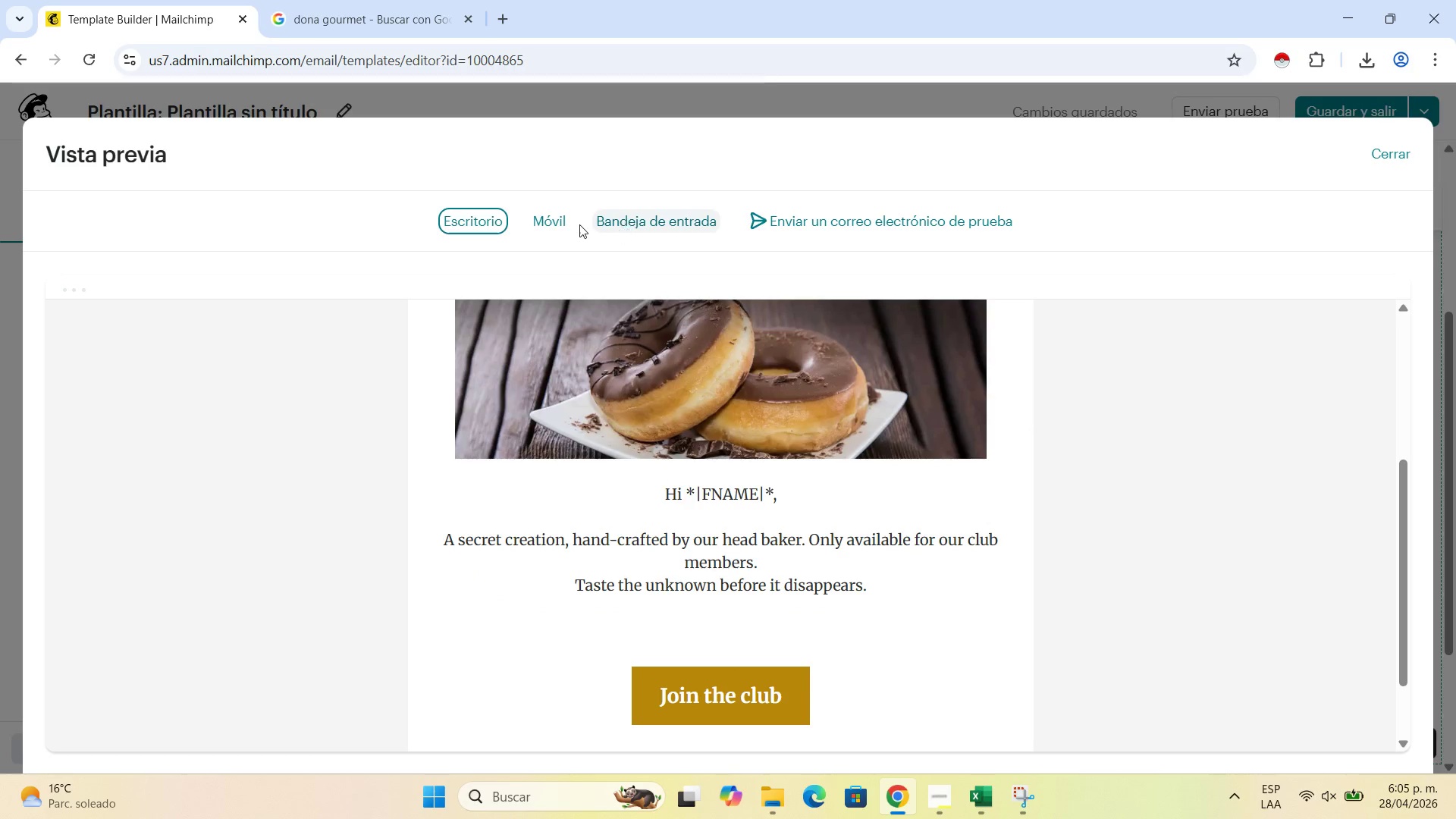 
left_click([562, 224])
 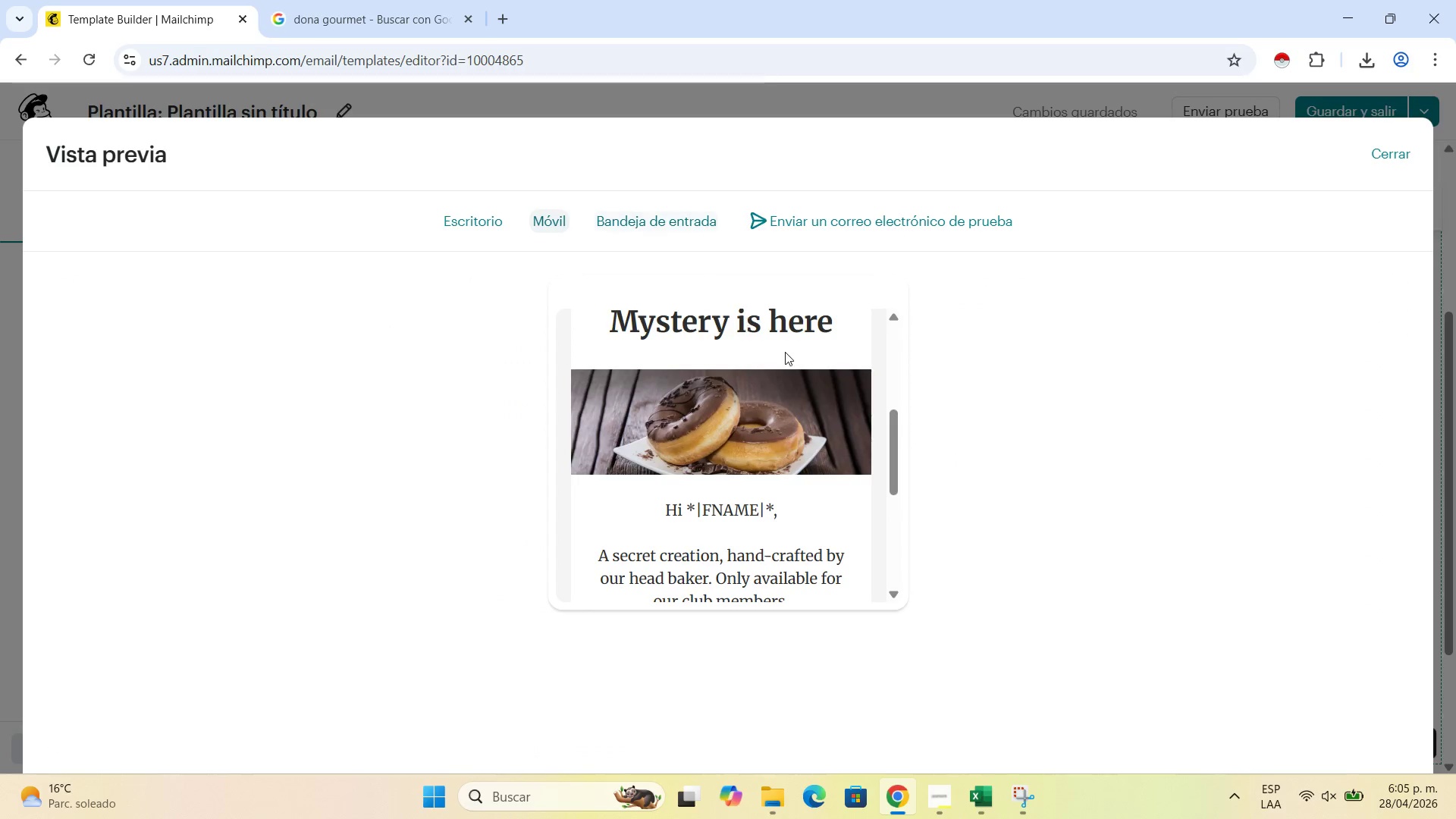 
scroll: coordinate [785, 362], scroll_direction: down, amount: 5.0
 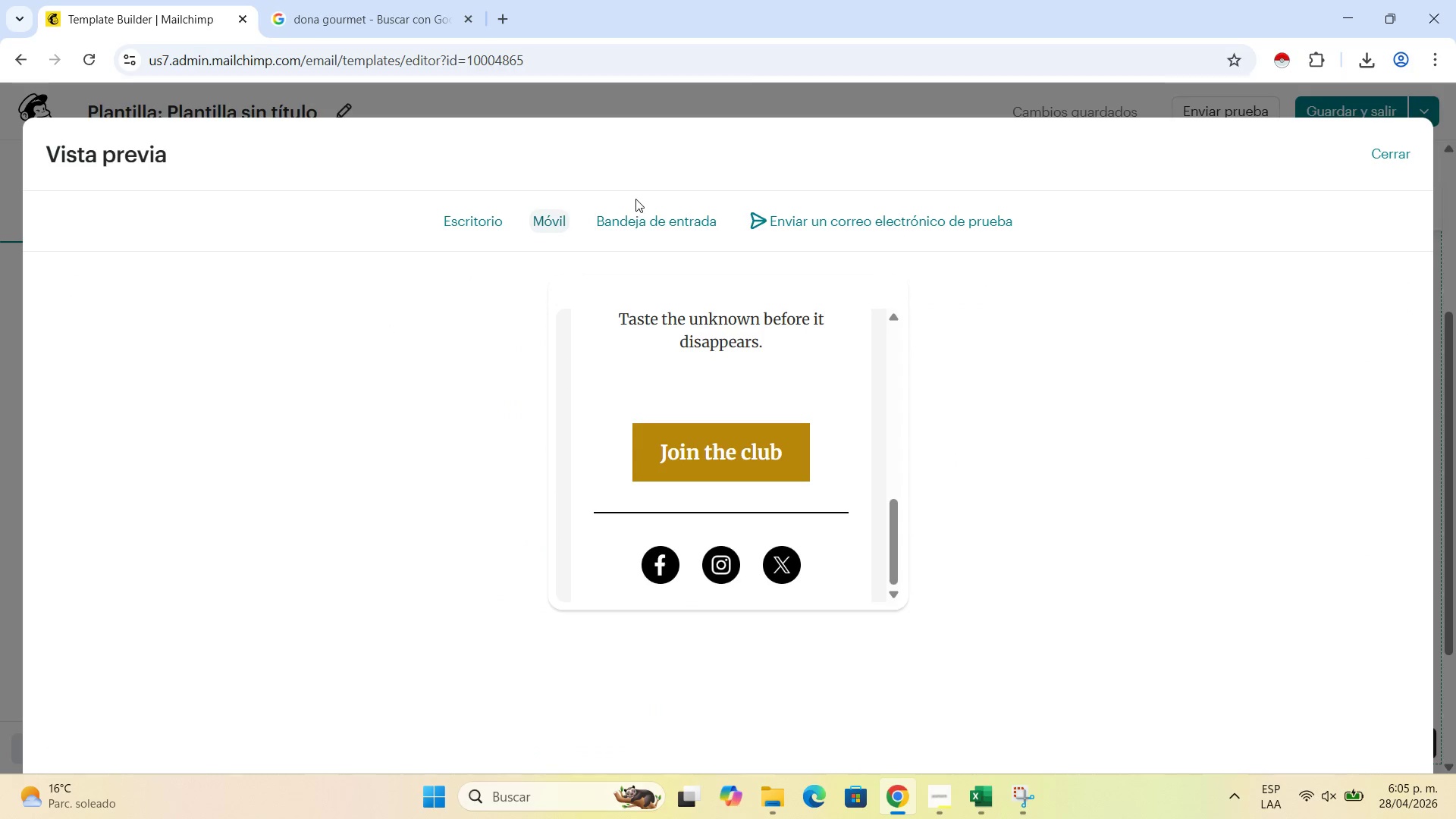 
left_click([639, 210])
 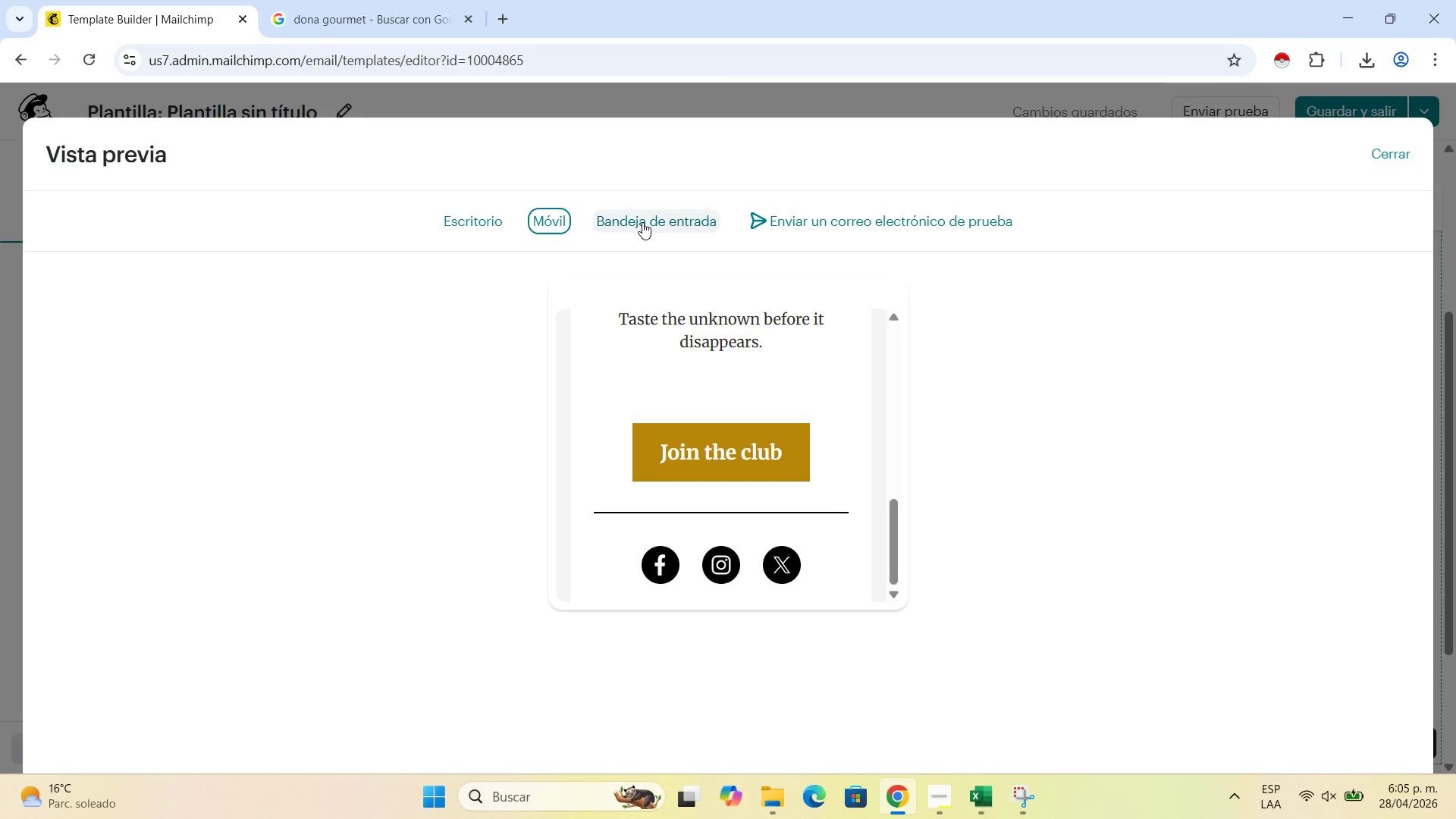 
left_click([642, 222])
 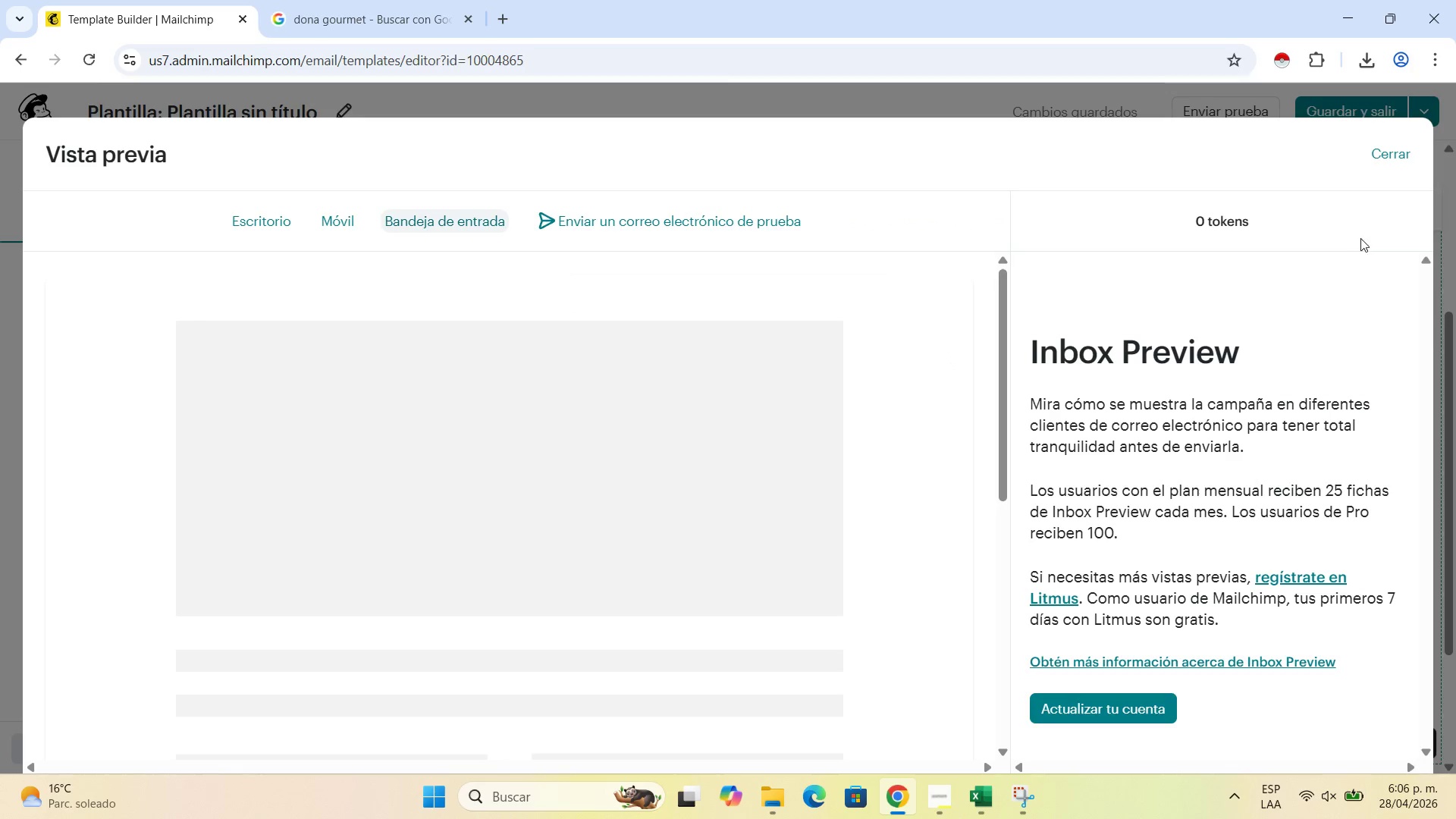 
wait(5.02)
 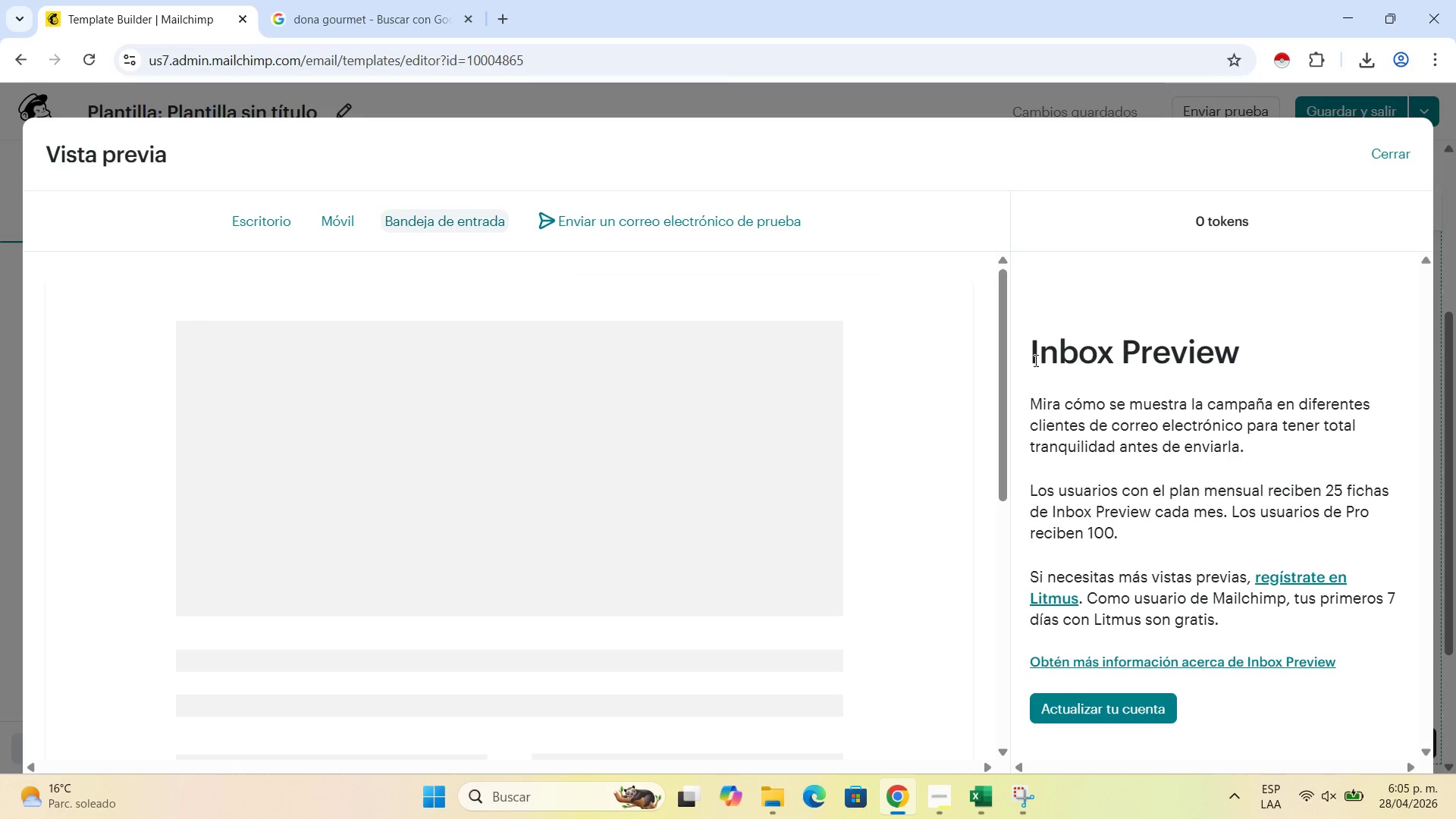 
left_click([1393, 155])
 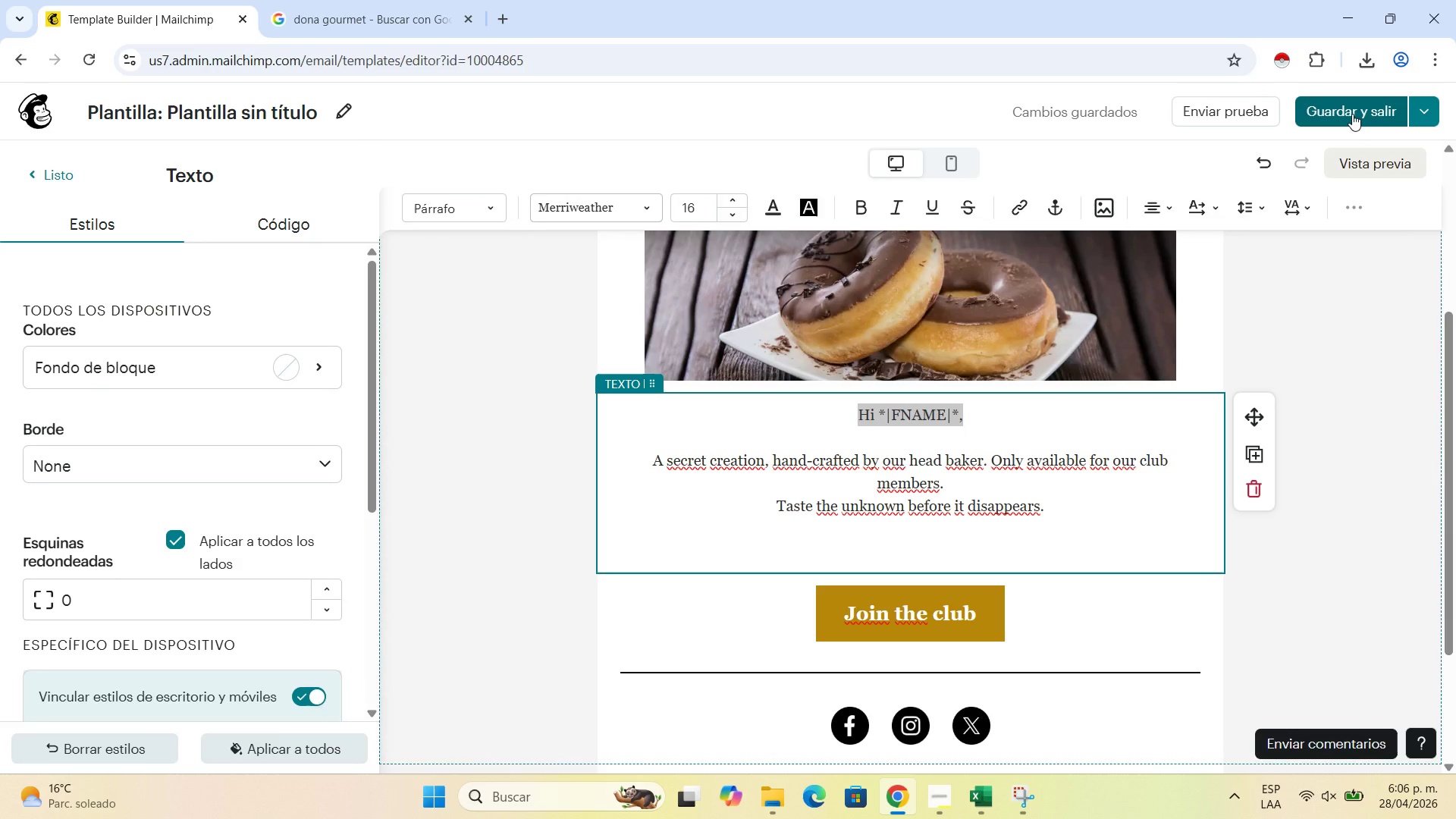 
left_click([1352, 114])
 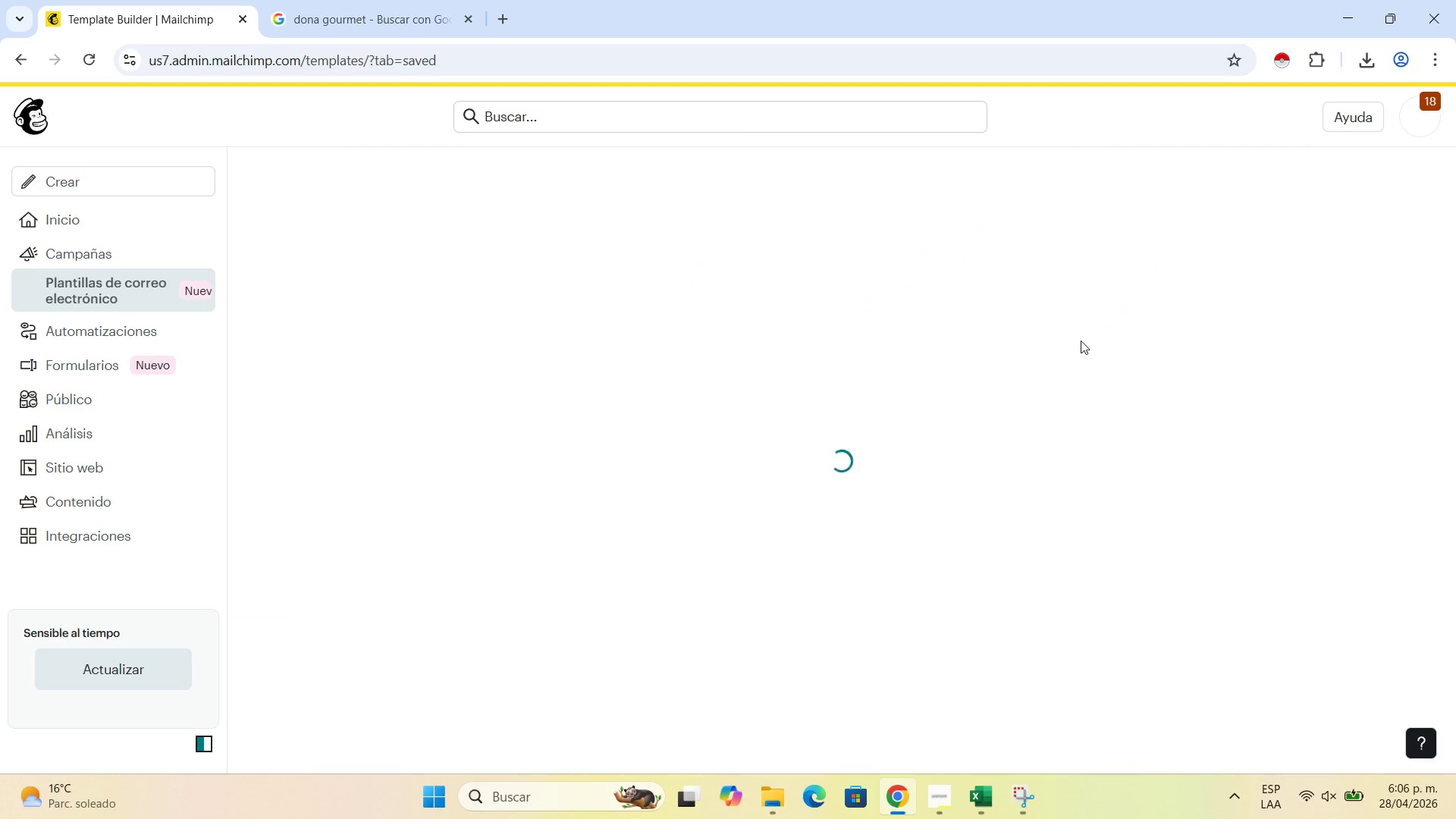 
mouse_move([1067, 358])
 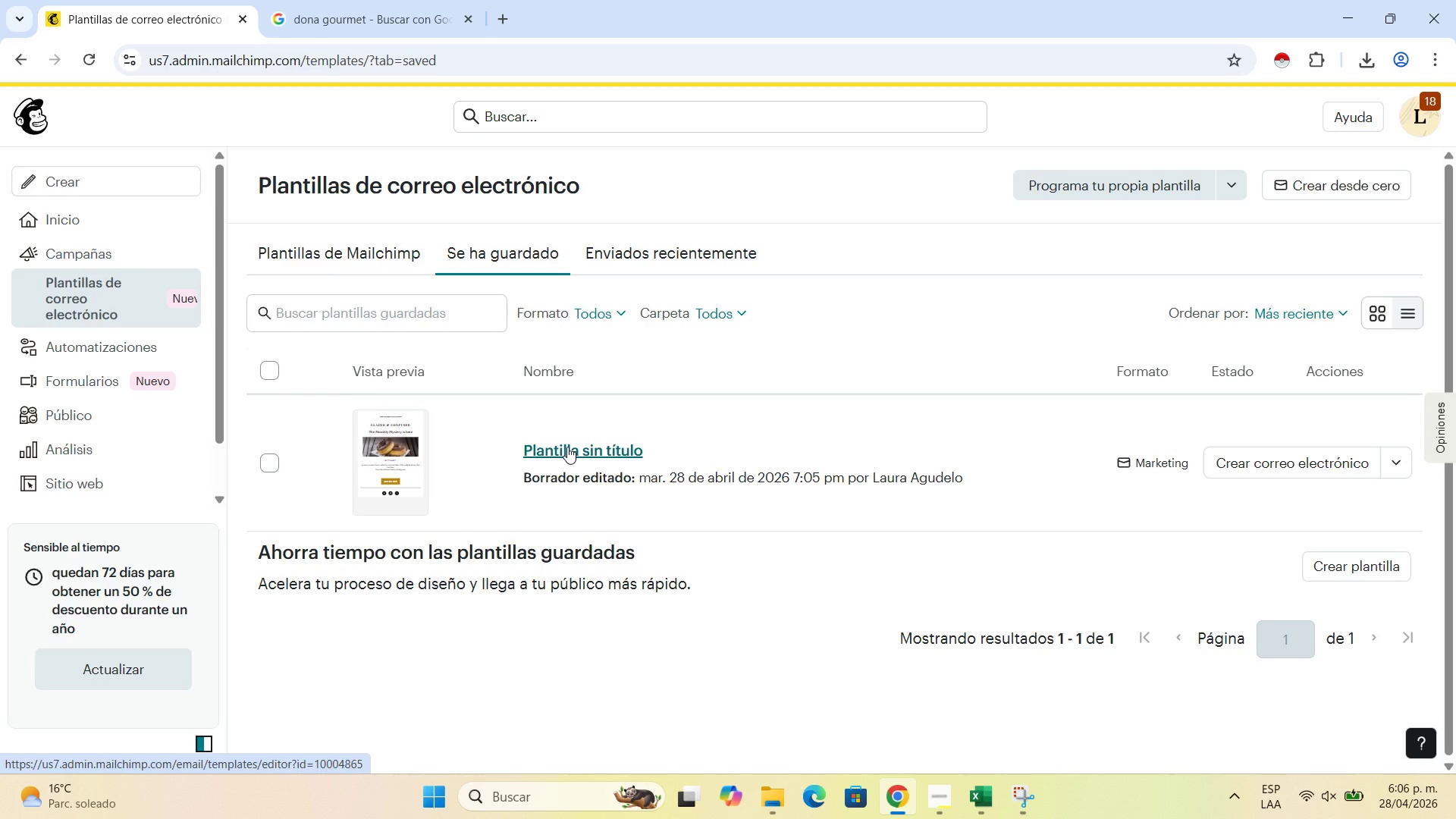 
left_click([567, 447])
 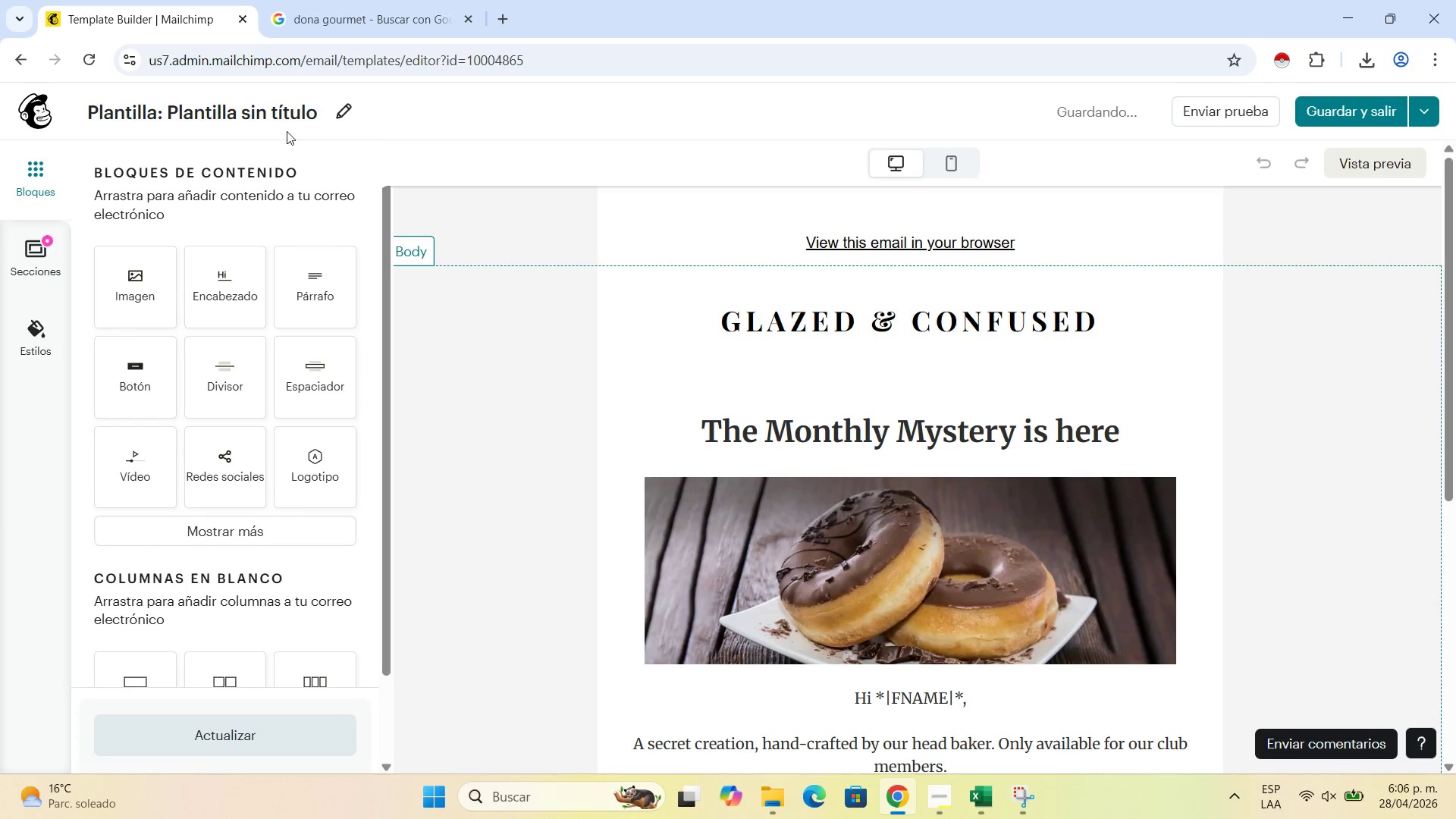 
left_click([296, 122])
 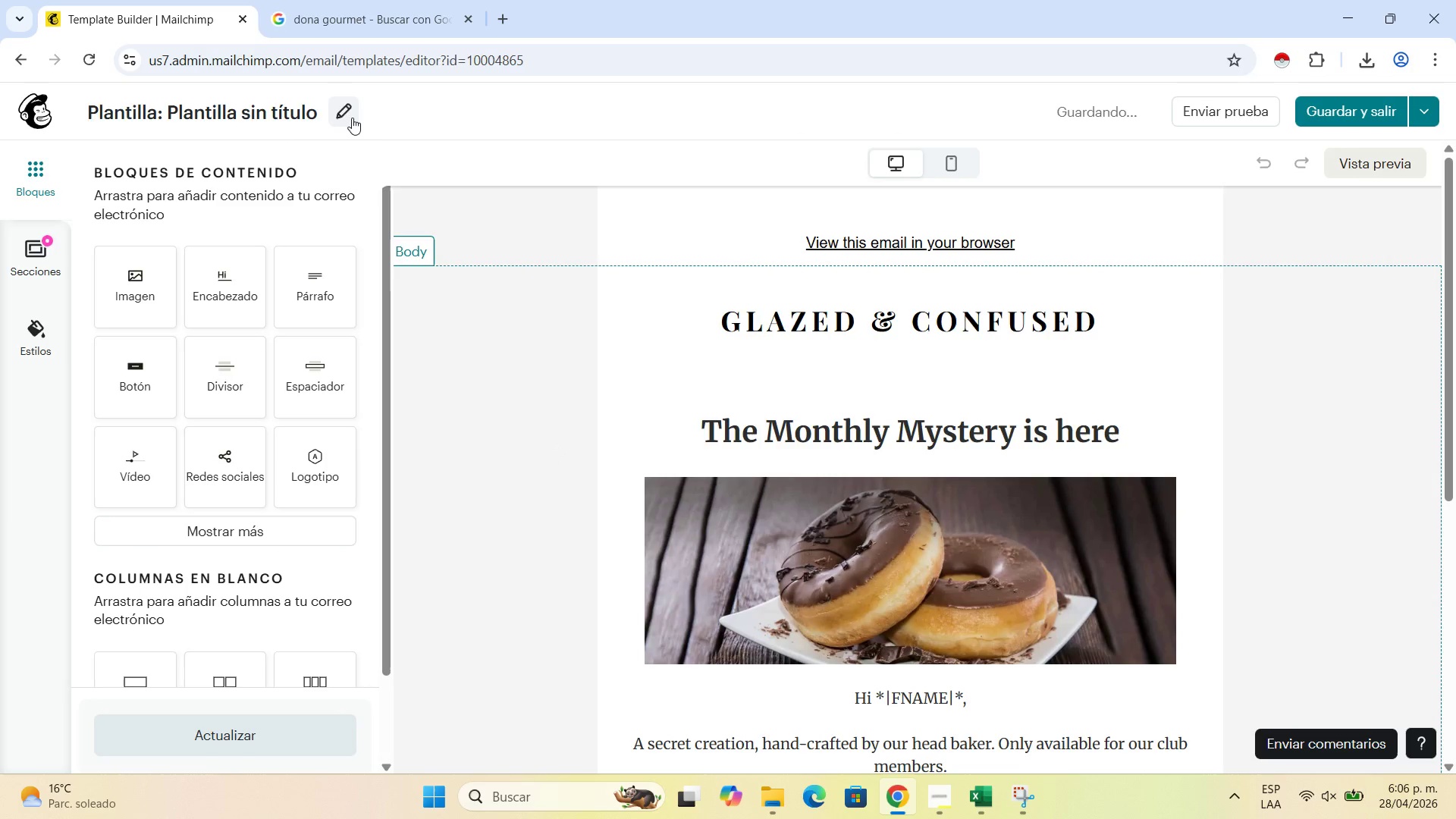 
left_click([352, 118])
 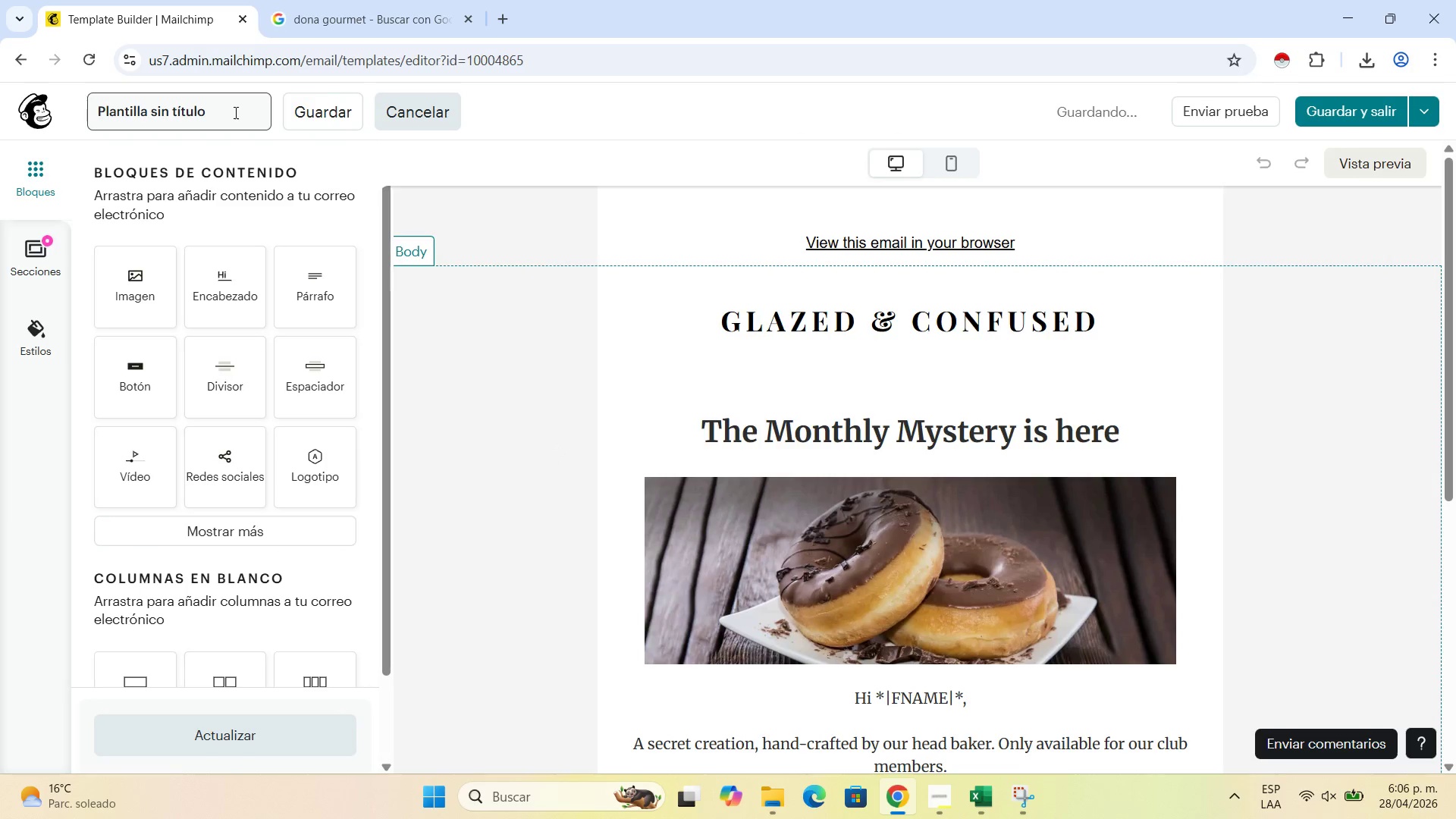 
left_click_drag(start_coordinate=[234, 112], to_coordinate=[47, 120])
 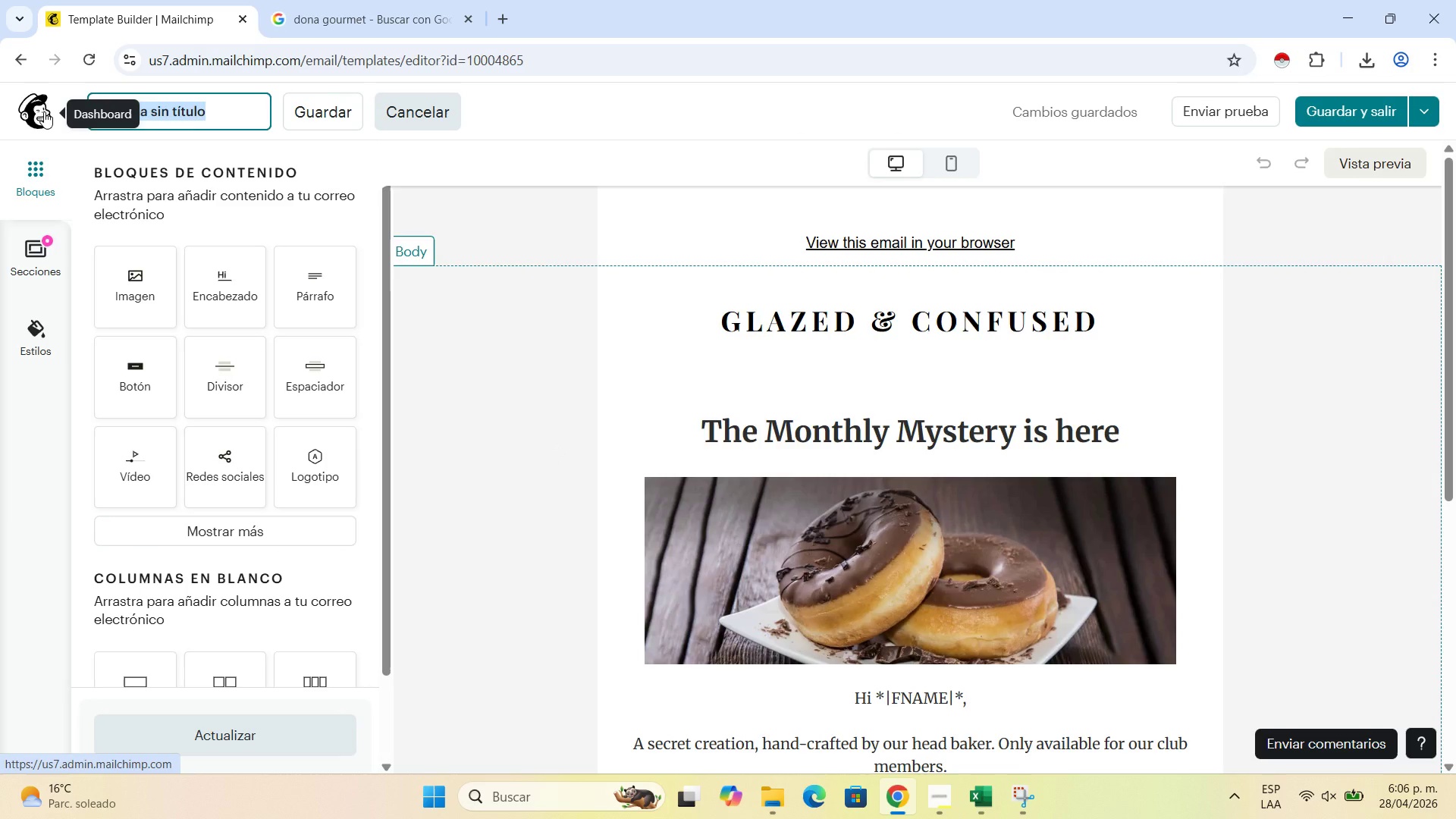 
wait(24.12)
 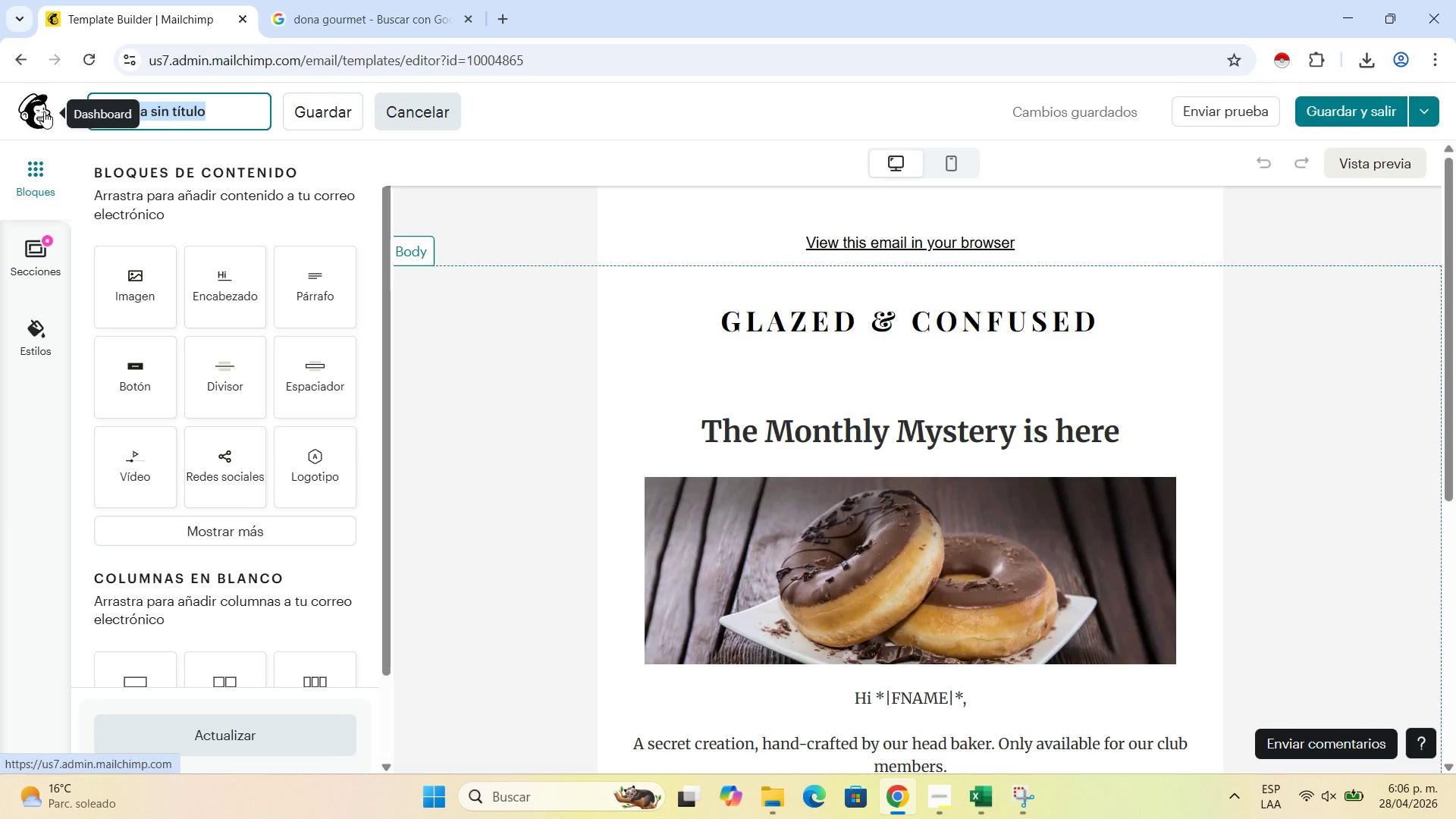 
left_click_drag(start_coordinate=[235, 383], to_coordinate=[881, 370])
 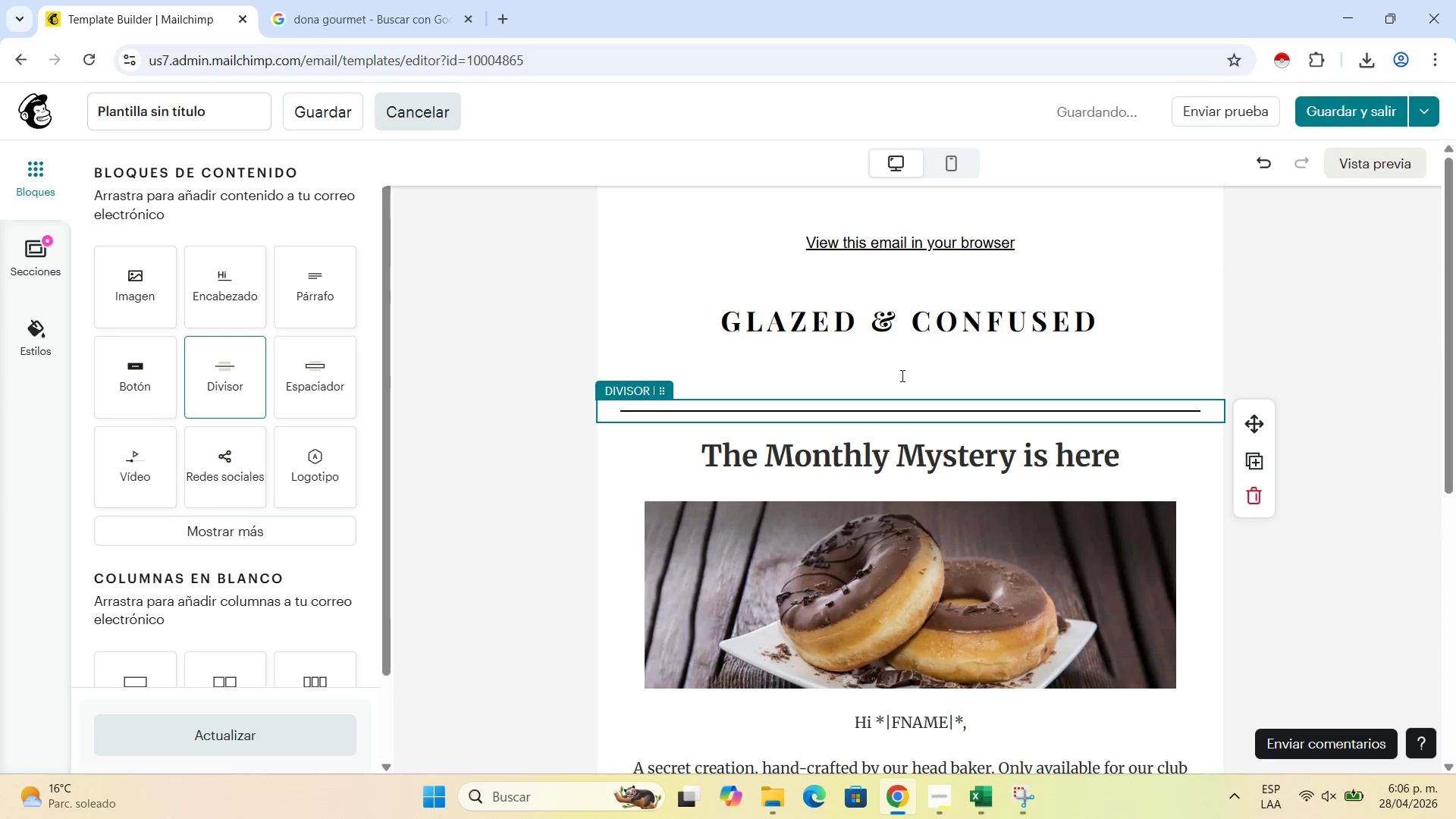 
left_click([901, 375])
 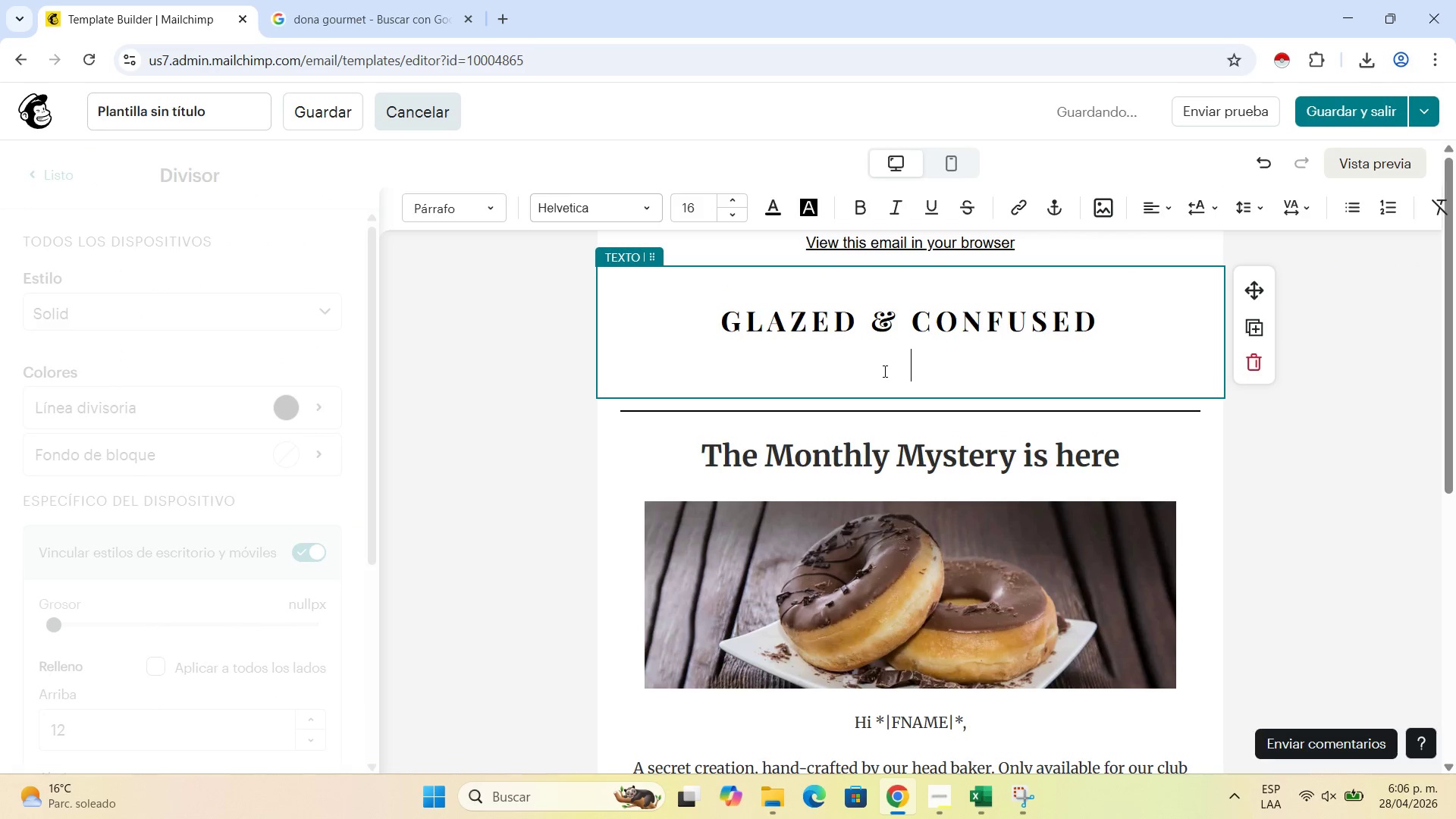 
double_click([883, 371])
 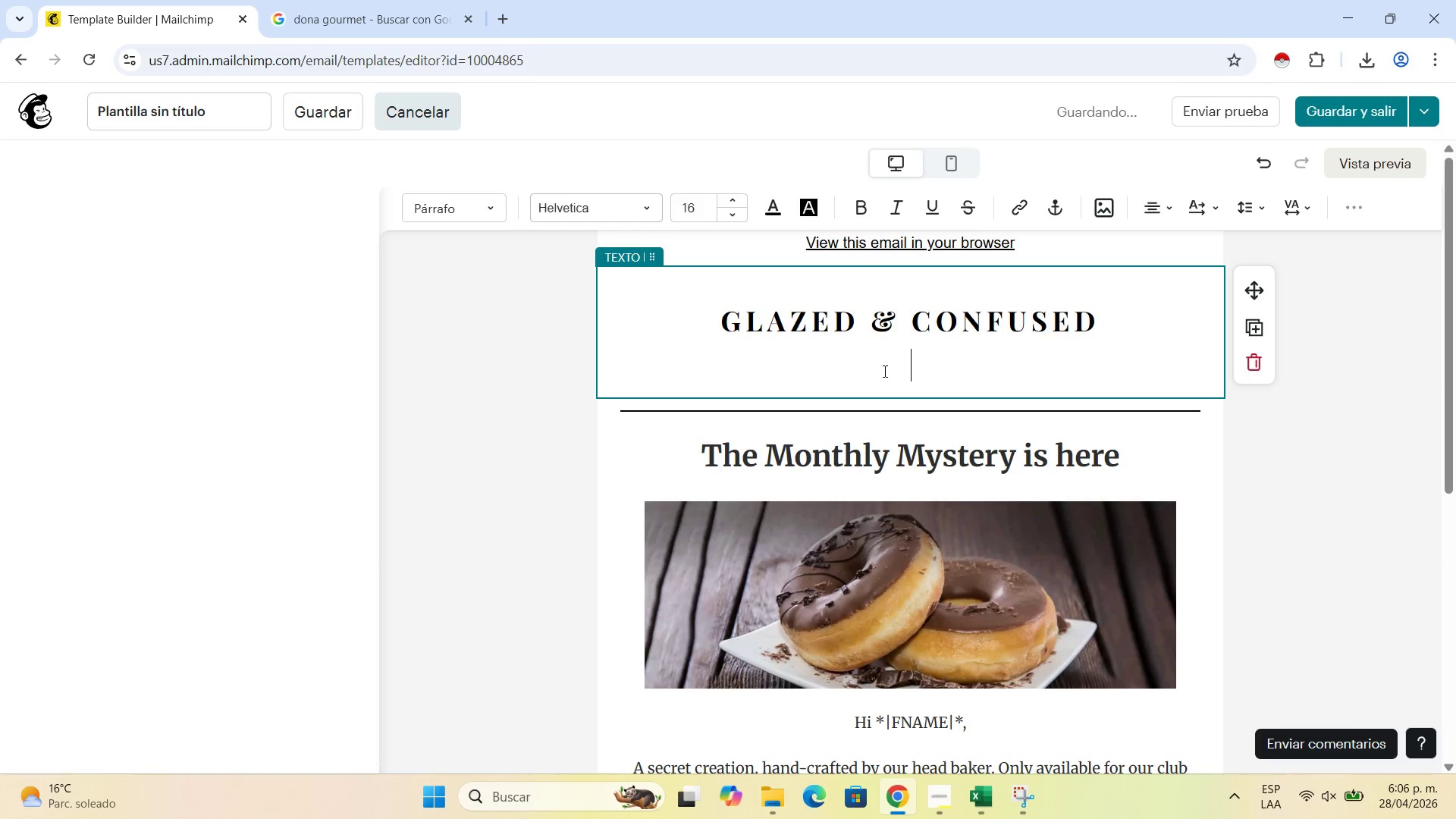 
key(Backspace)
 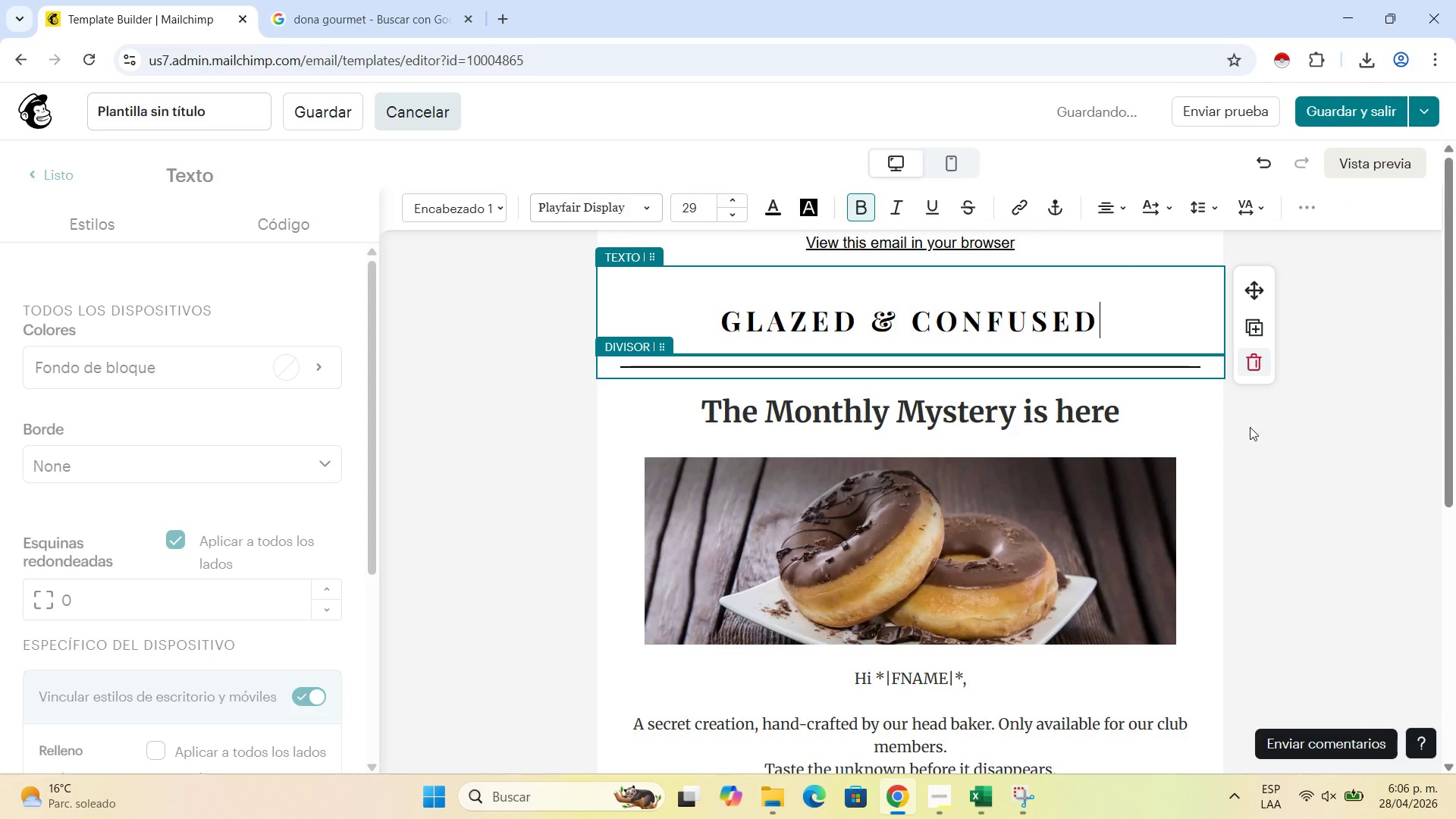 
left_click([1353, 425])
 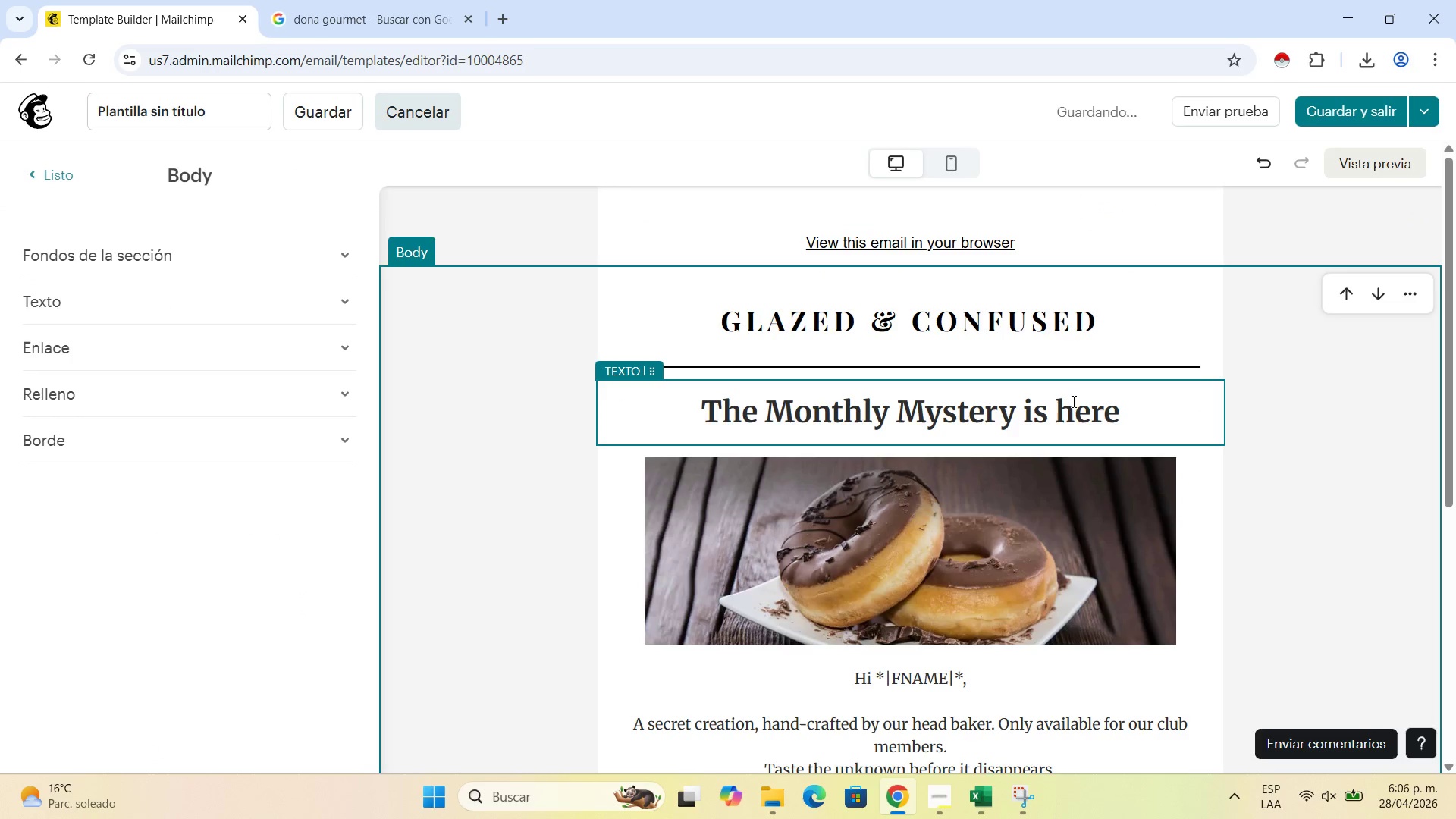 
left_click([1068, 403])
 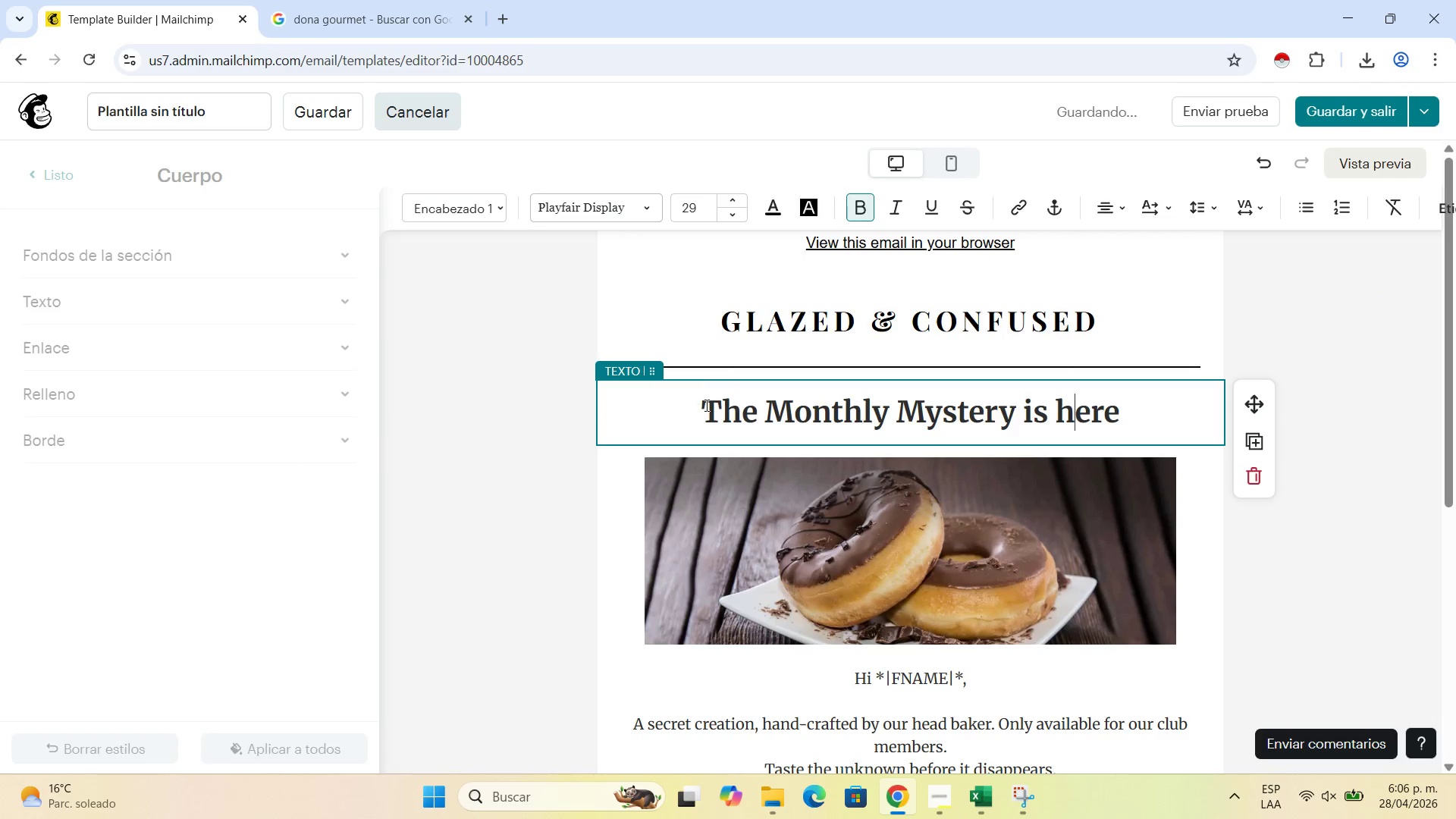 
left_click([705, 405])
 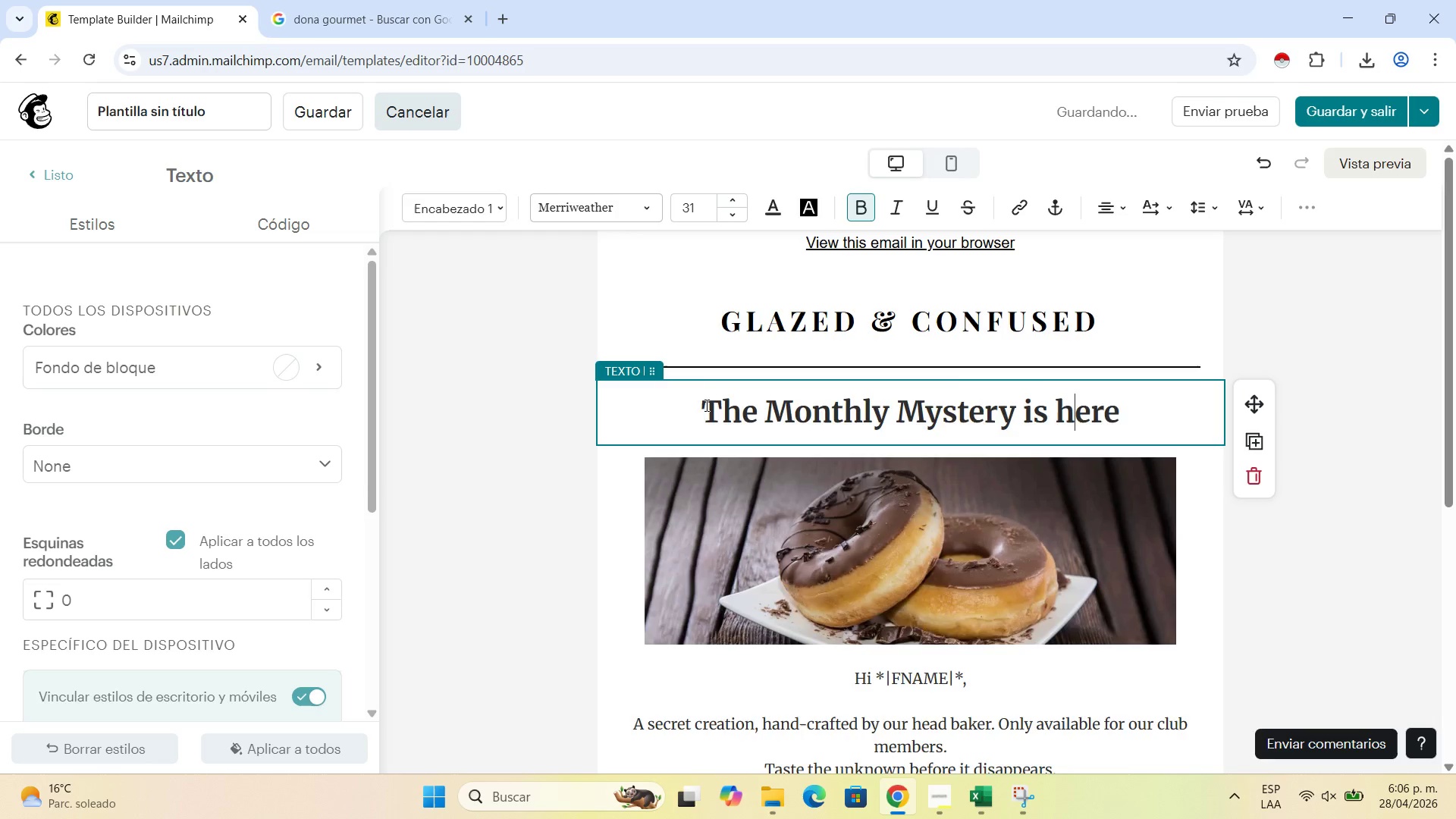 
key(Enter)
 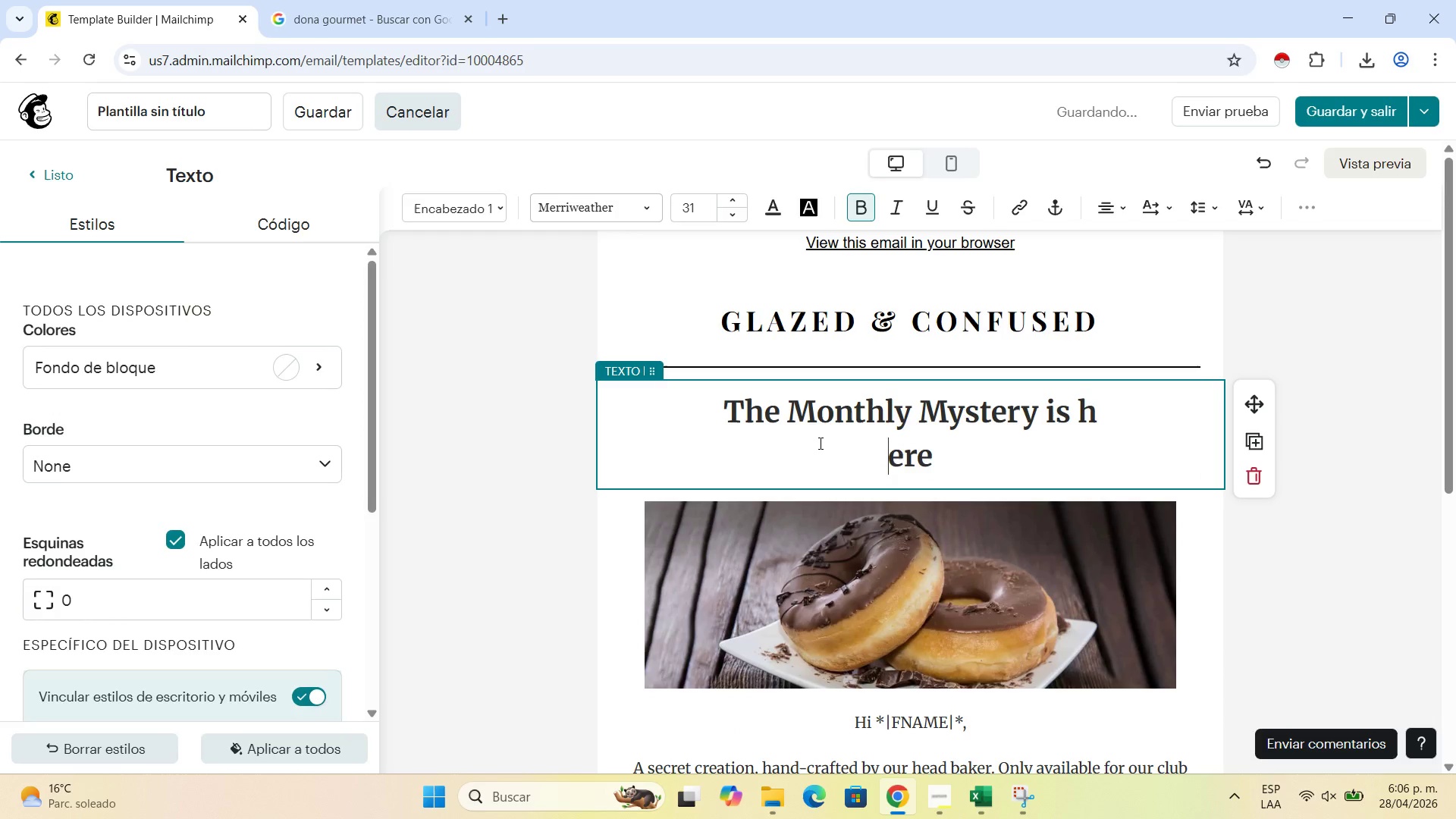 
key(Backspace)
 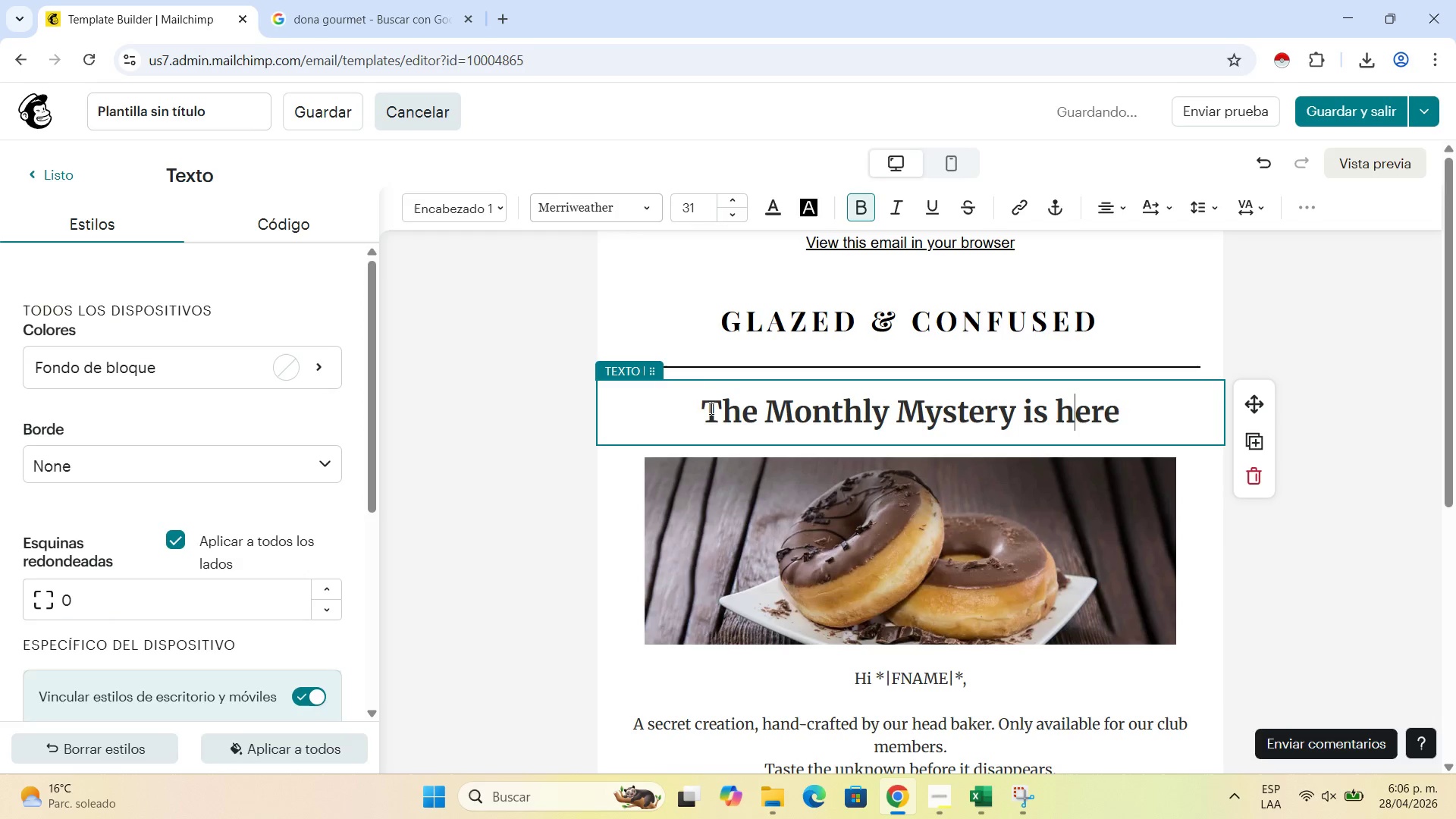 
left_click([701, 408])
 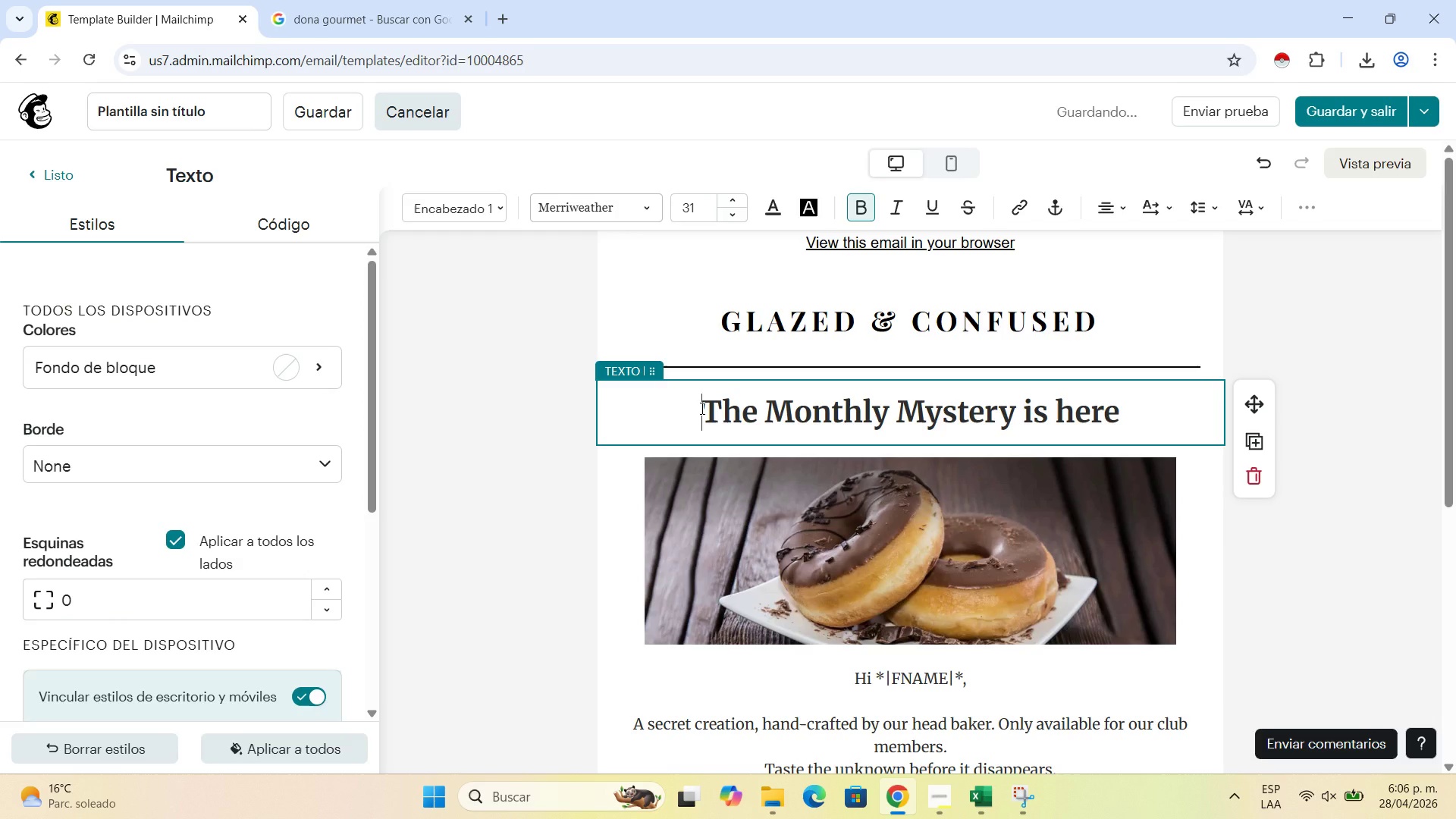 
key(Enter)
 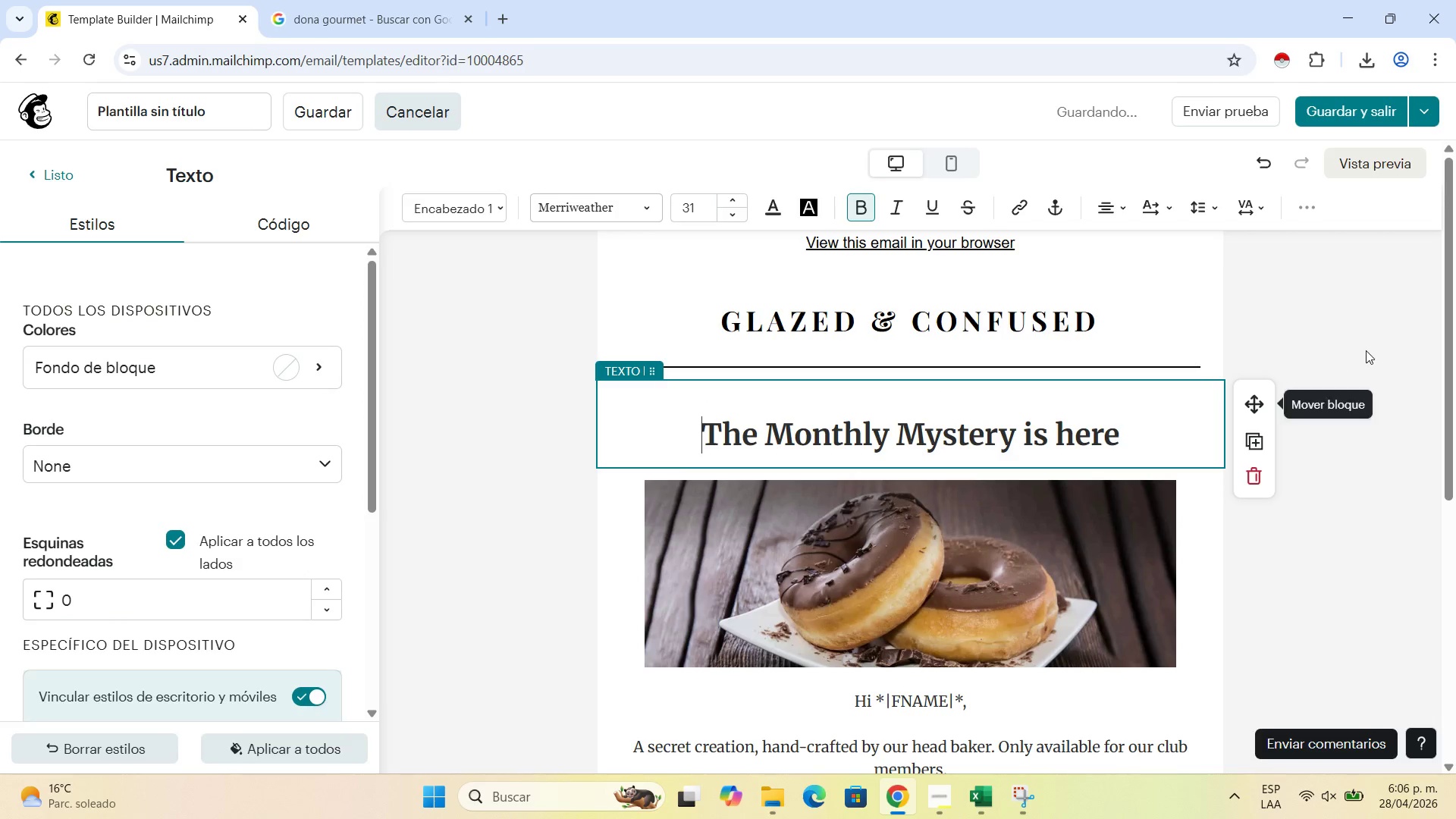 
left_click([1356, 348])
 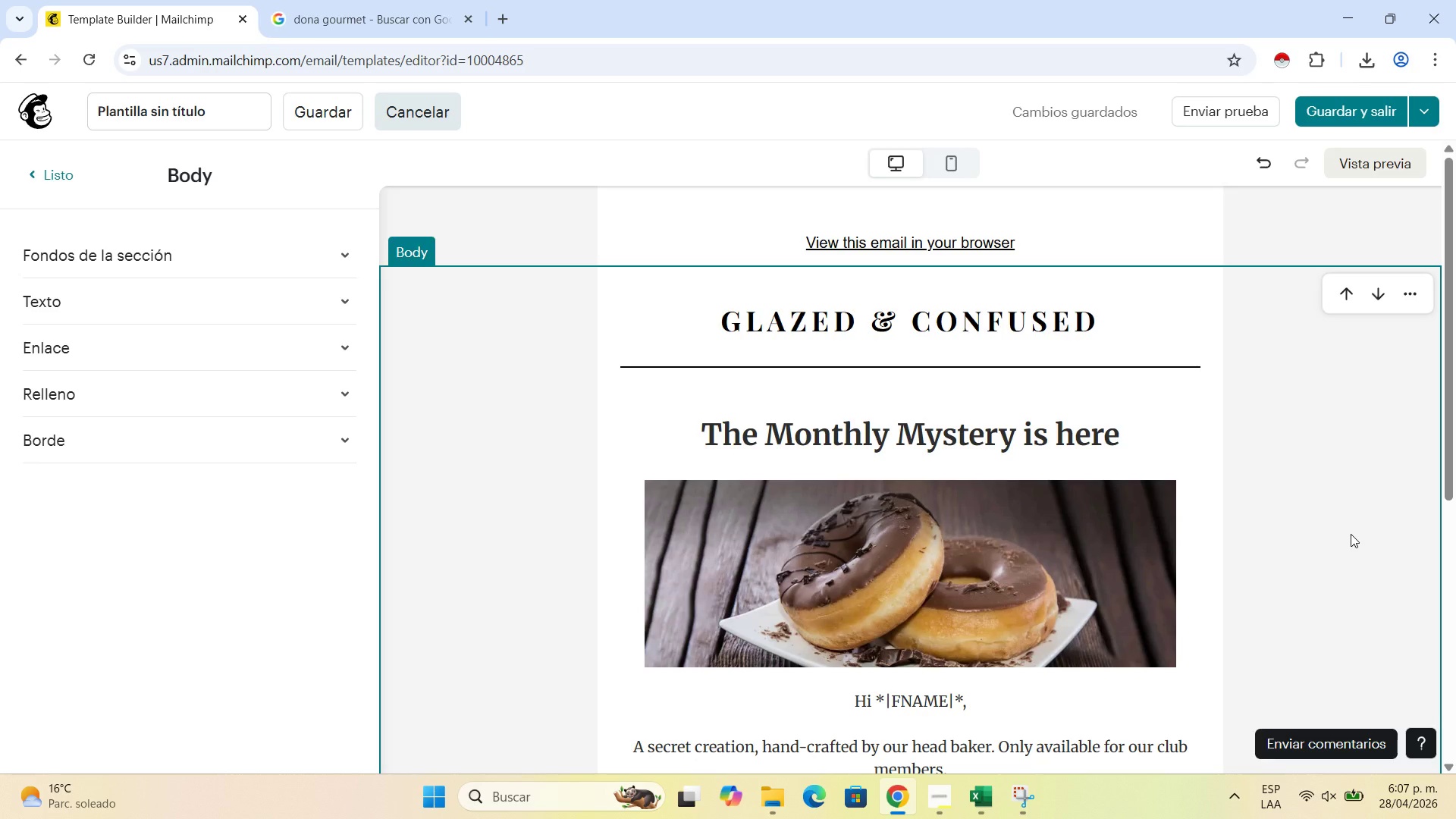 
wait(14.88)
 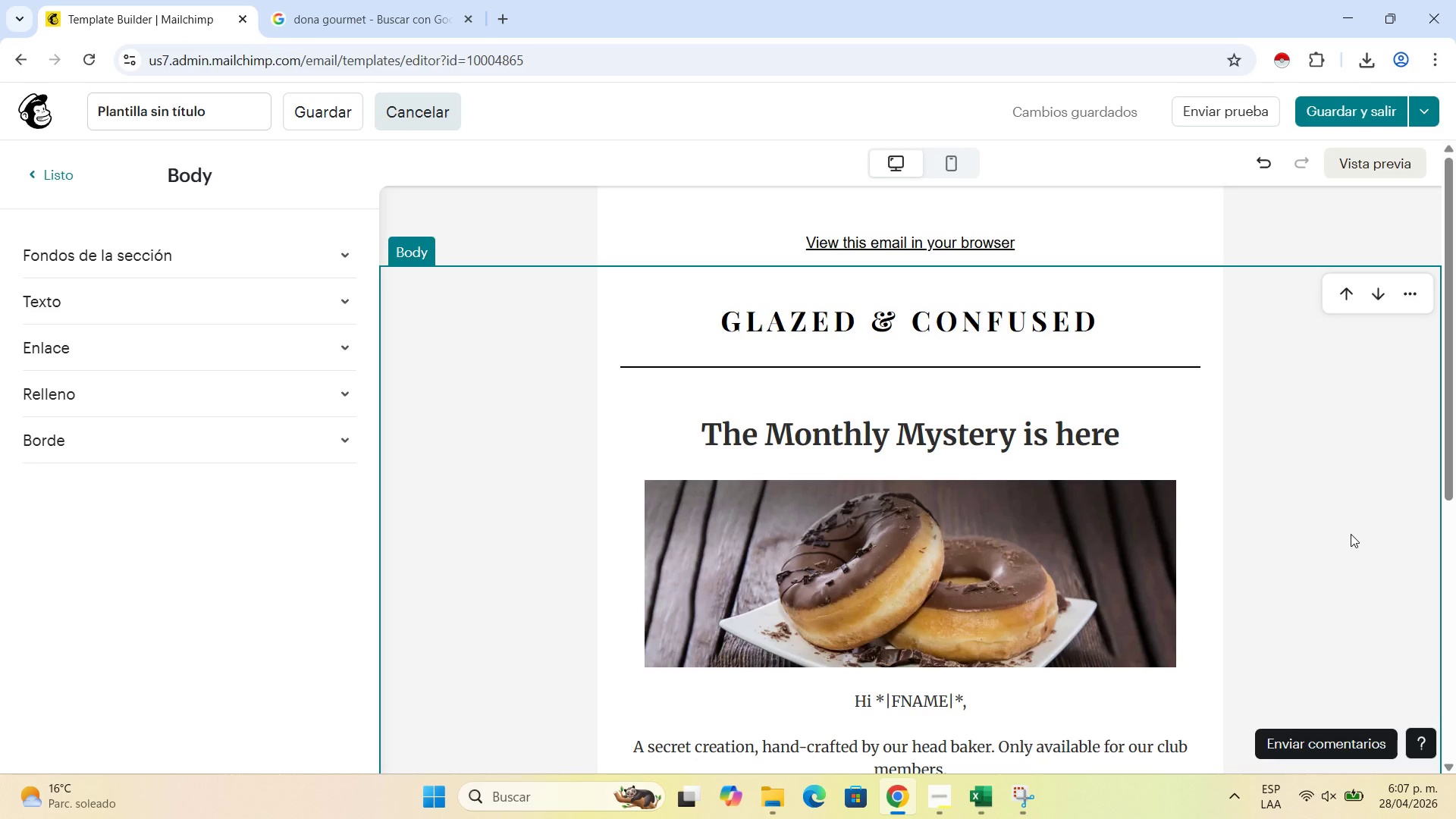 
left_click([212, 116])
 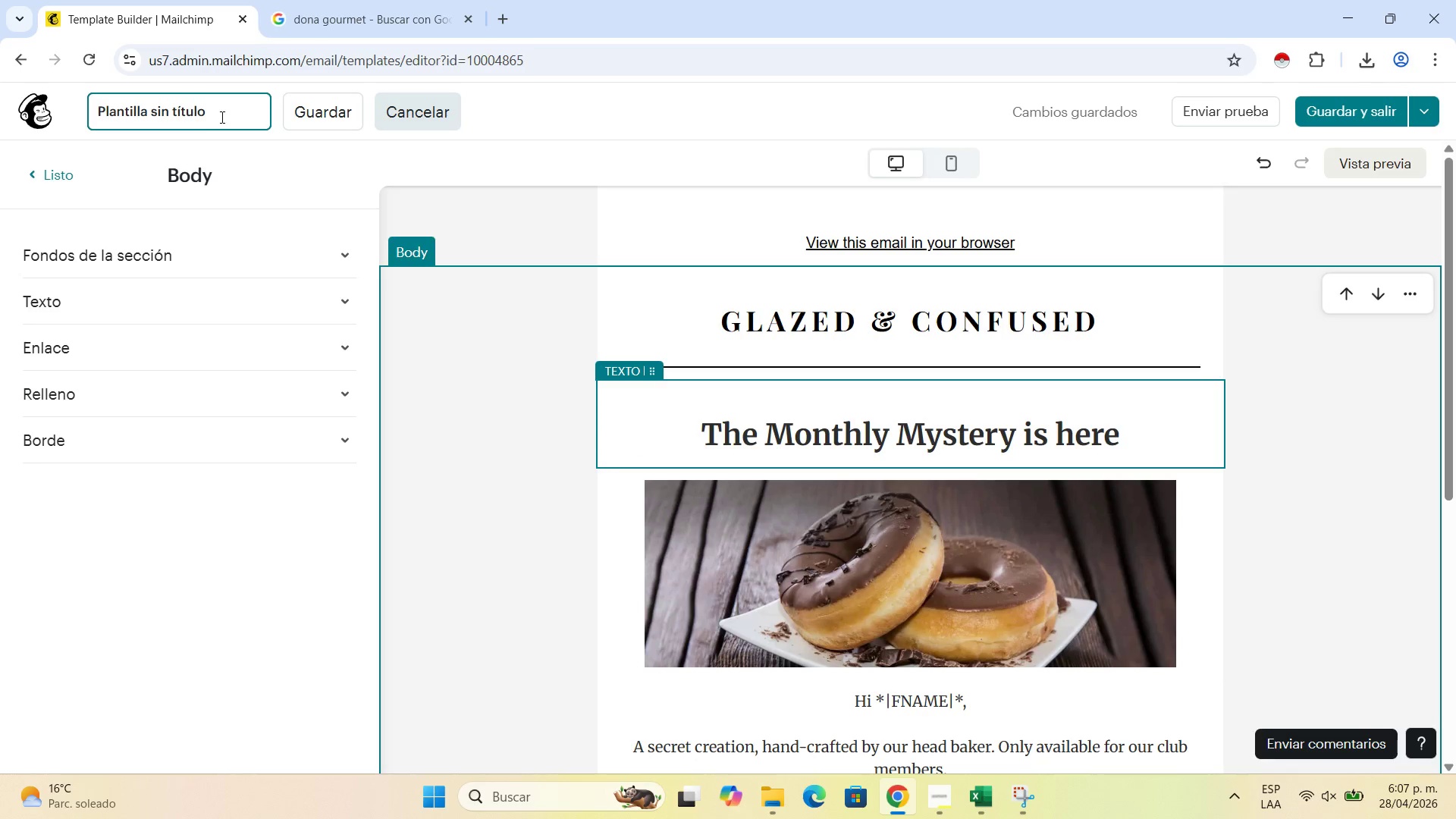 
left_click_drag(start_coordinate=[221, 117], to_coordinate=[71, 118])
 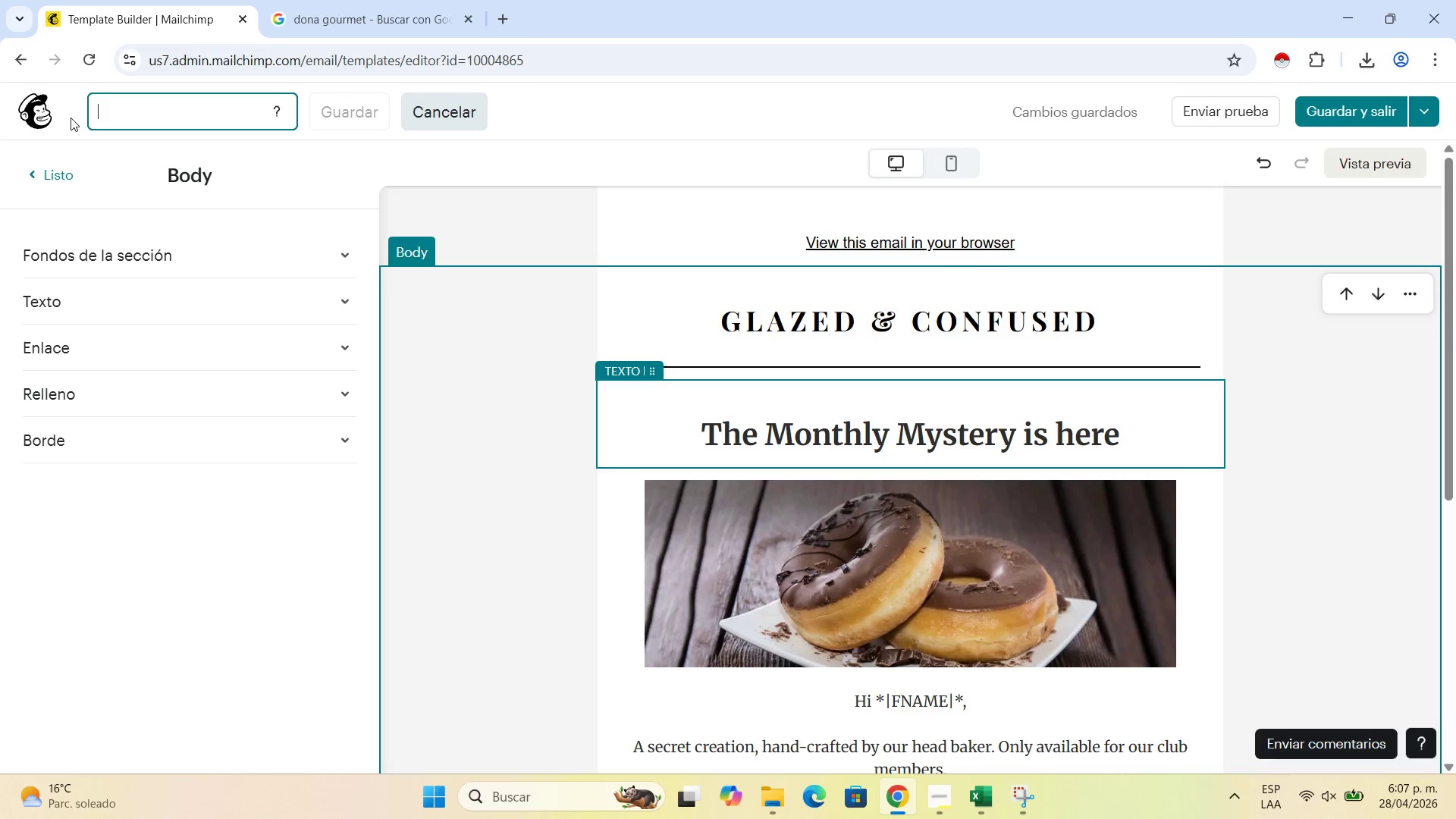 
key(Backspace)
type(c)
key(Backspace)
key(Backspace)
type(Campaign_MysteryDrop_Retail_v1)
 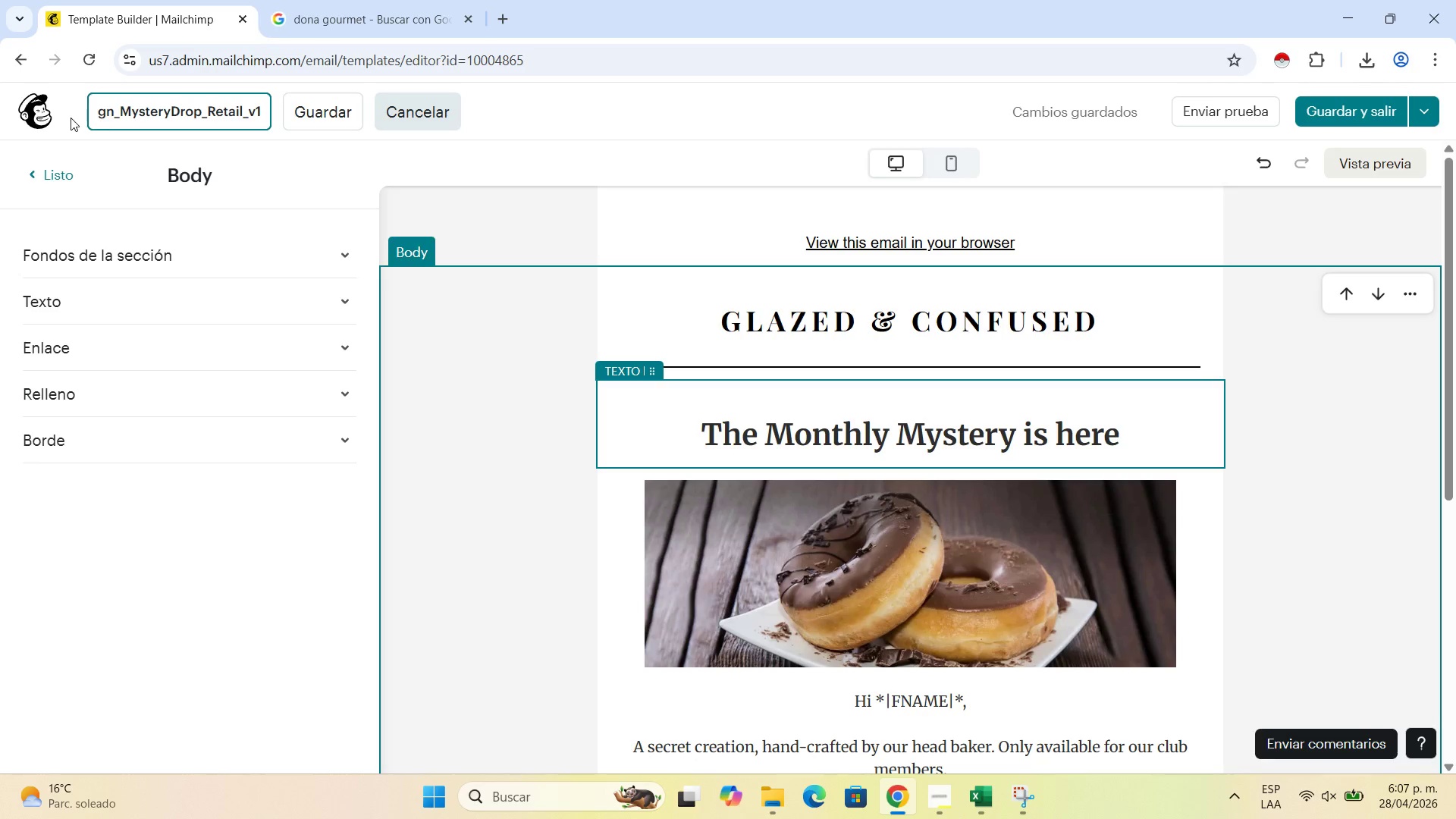 
left_click([317, 115])
 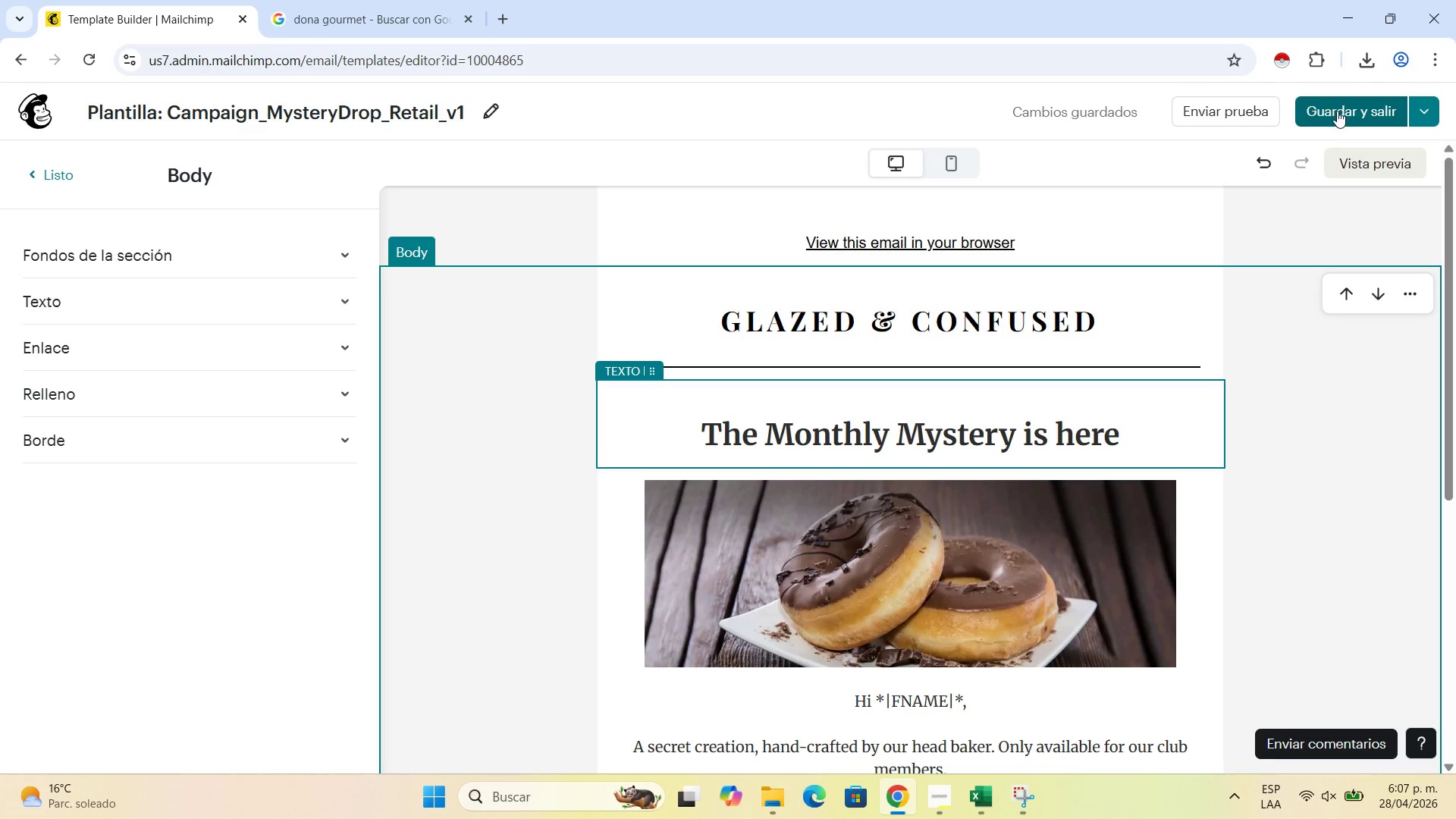 
left_click([1337, 111])
 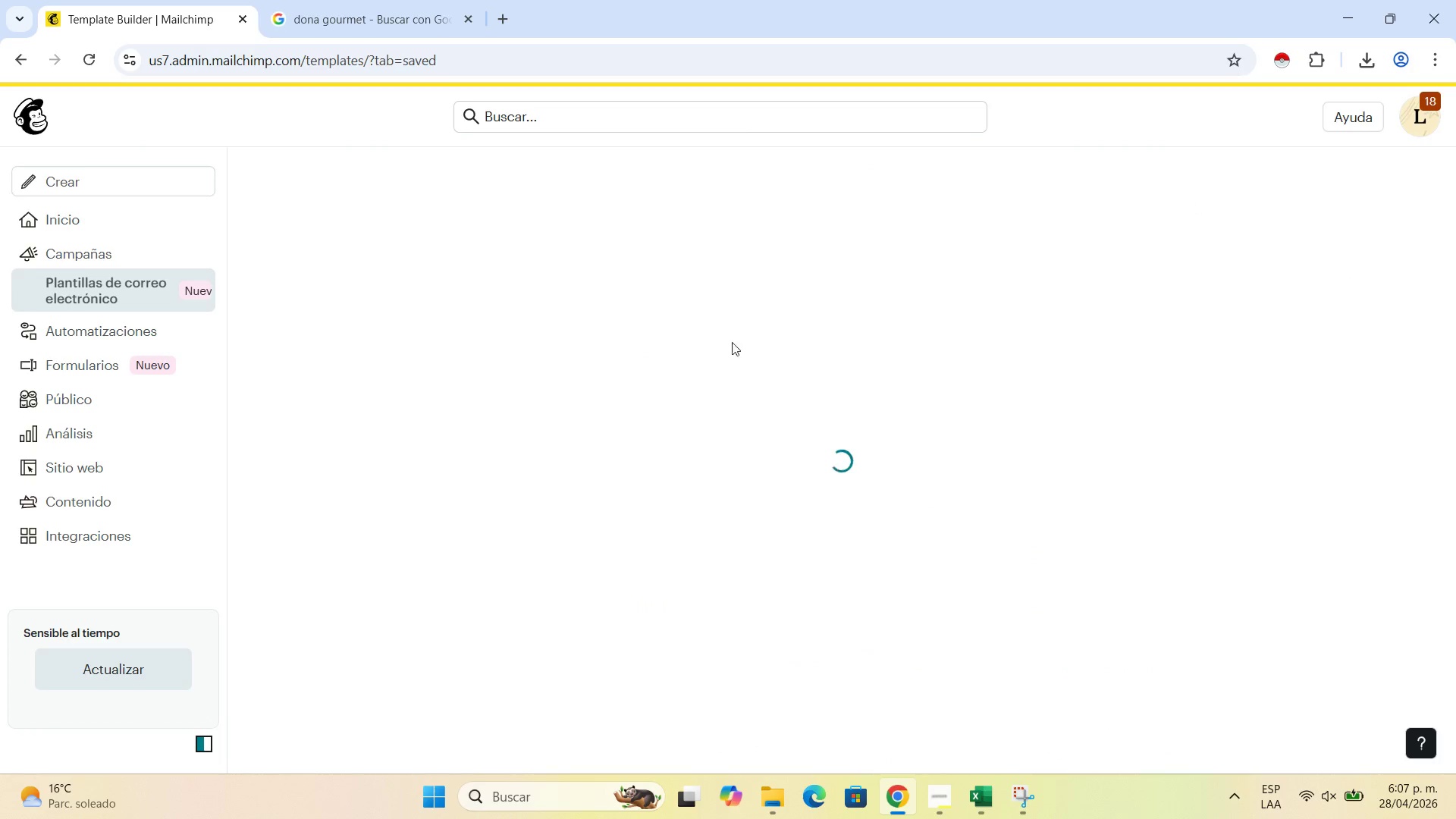 
mouse_move([679, 350])
 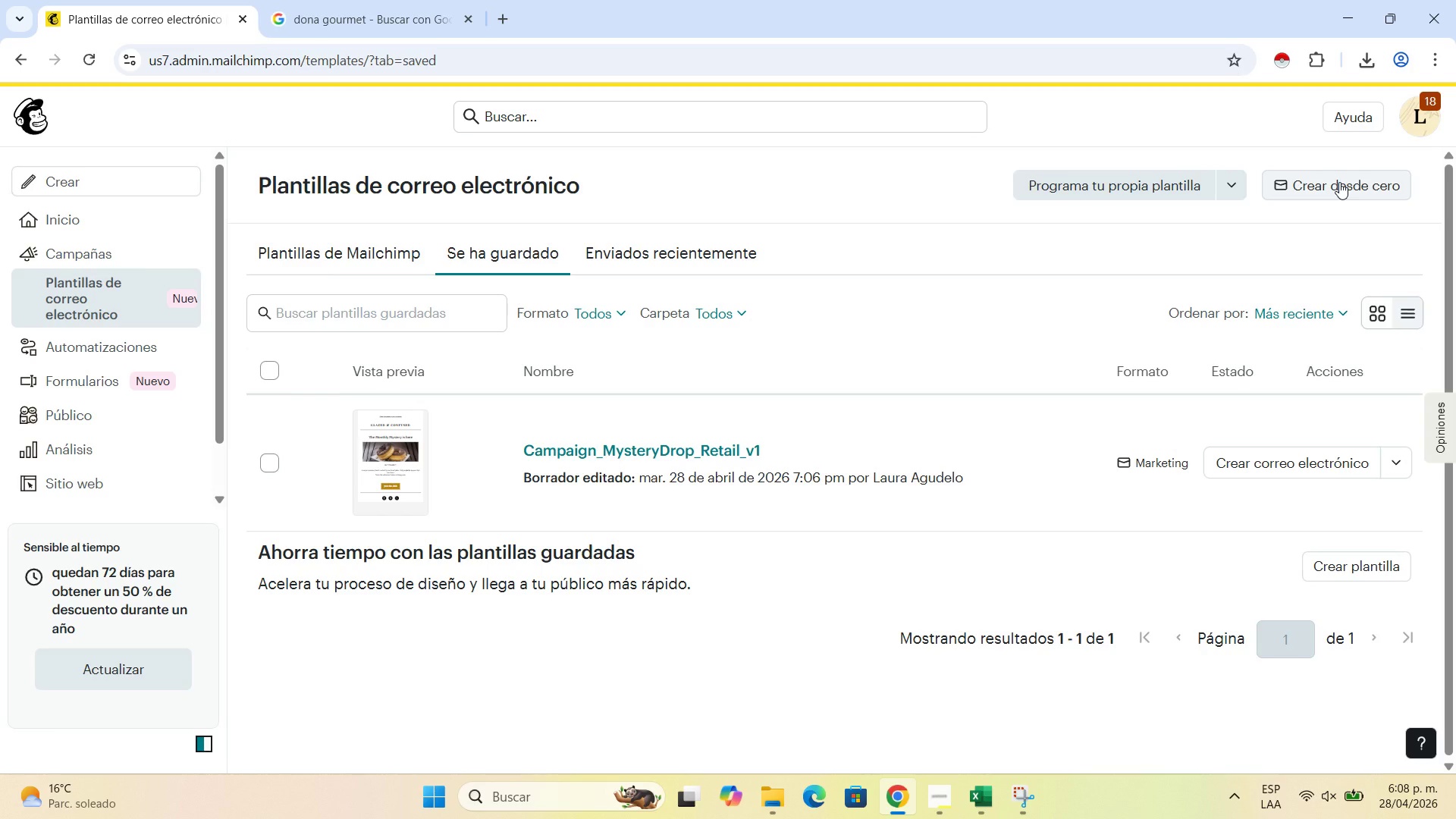 
wait(46.97)
 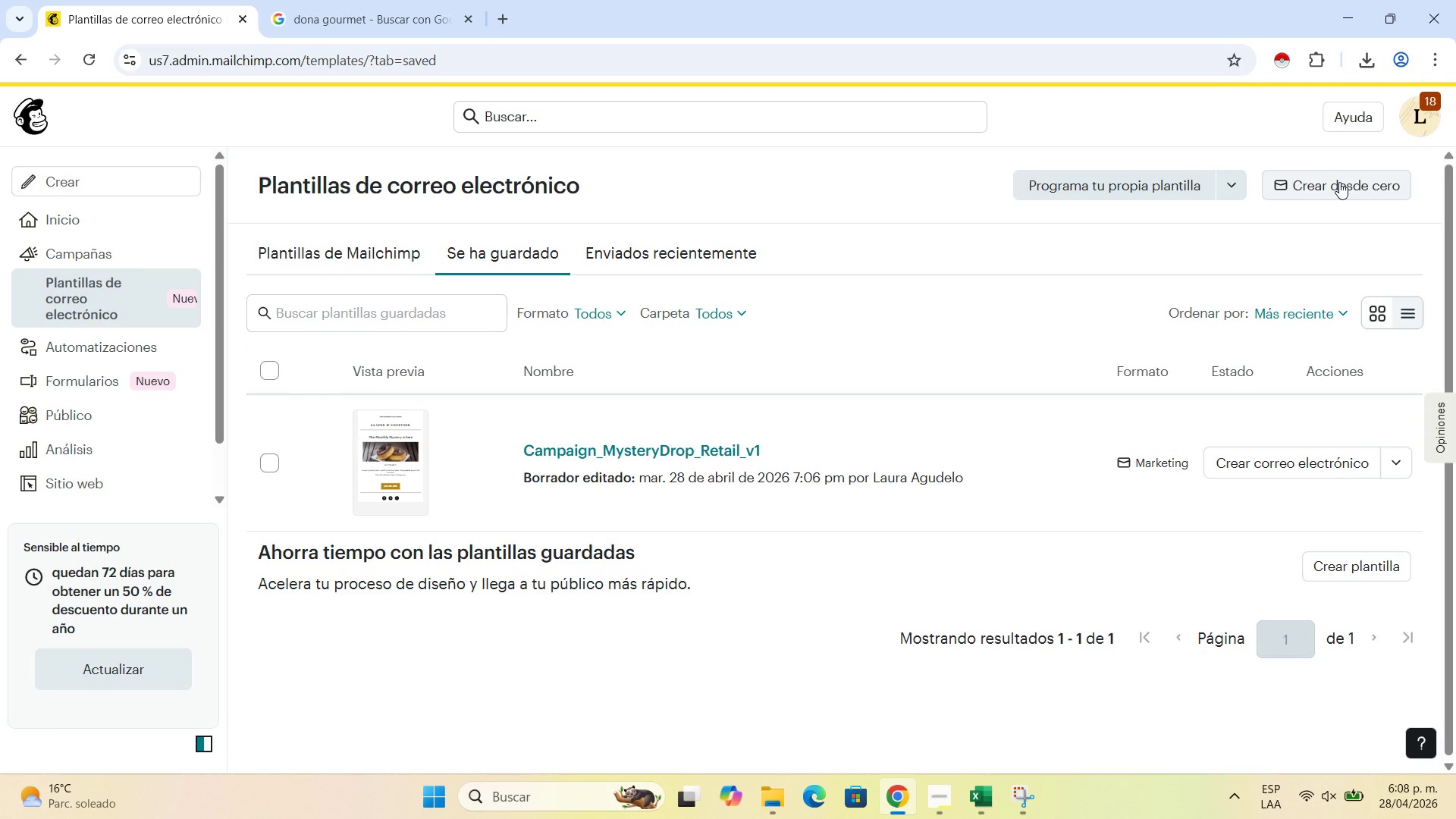 
left_click([1323, 194])
 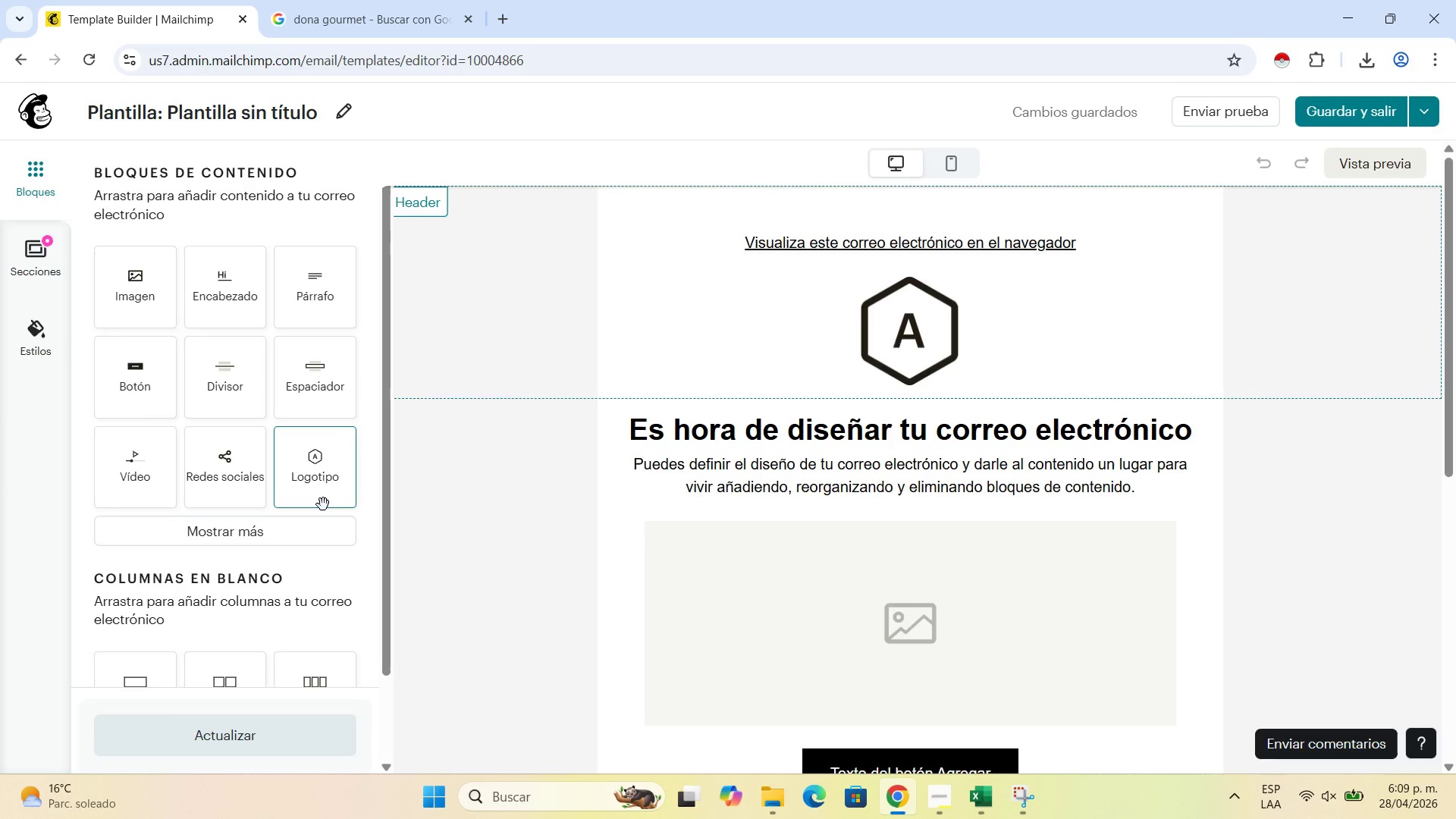 
wait(57.11)
 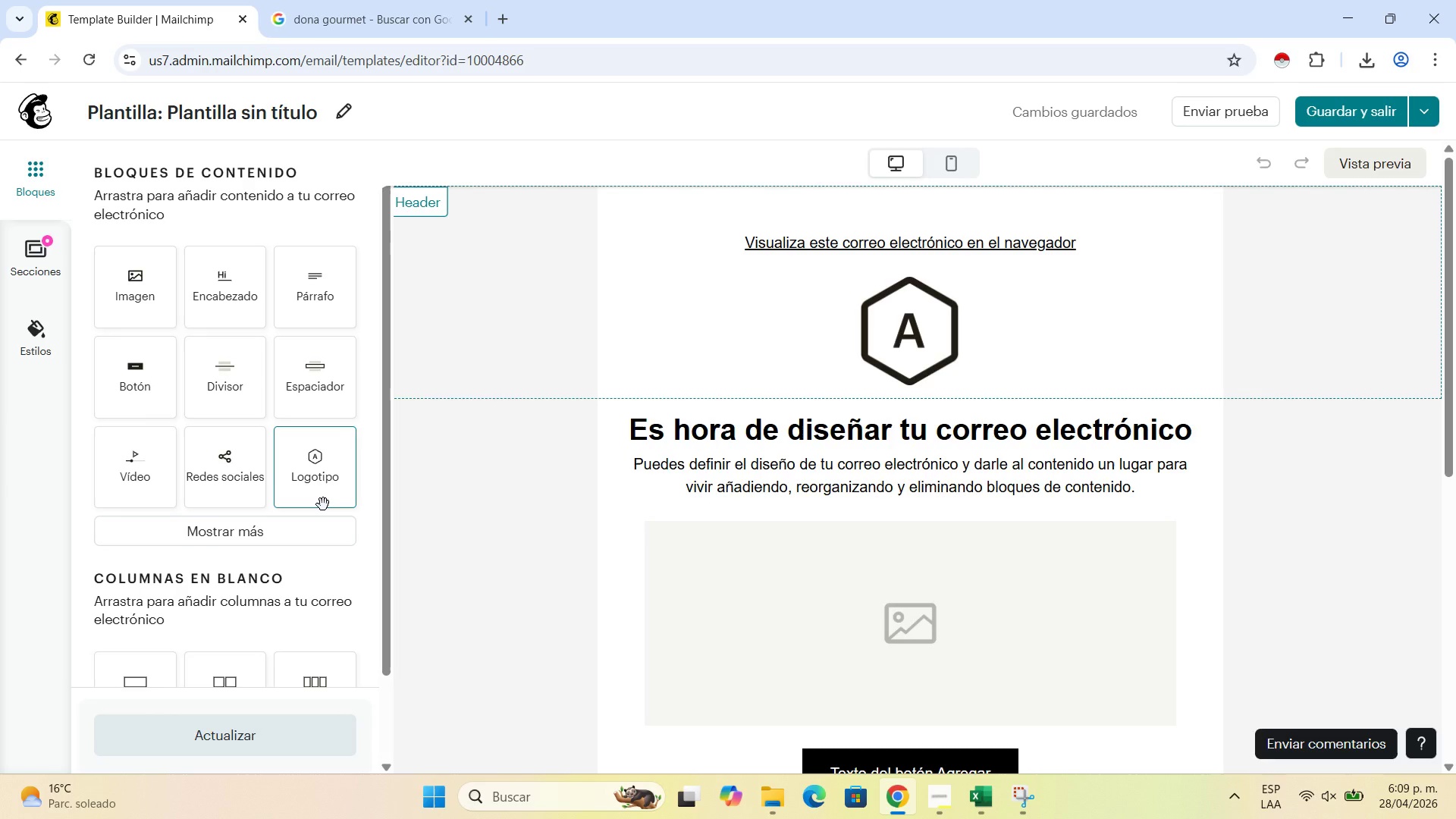 
left_click([946, 351])
 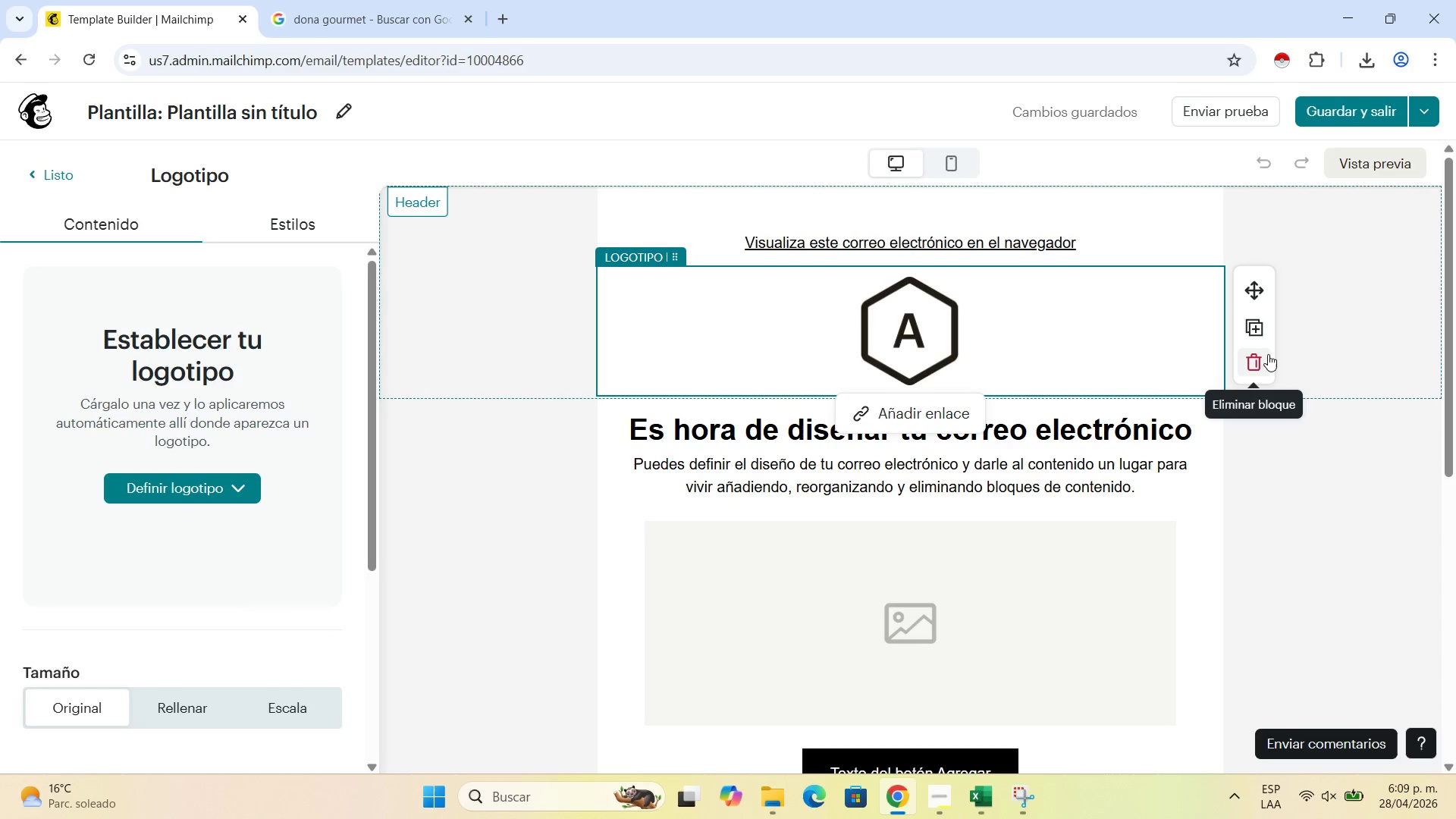 
left_click([1256, 366])
 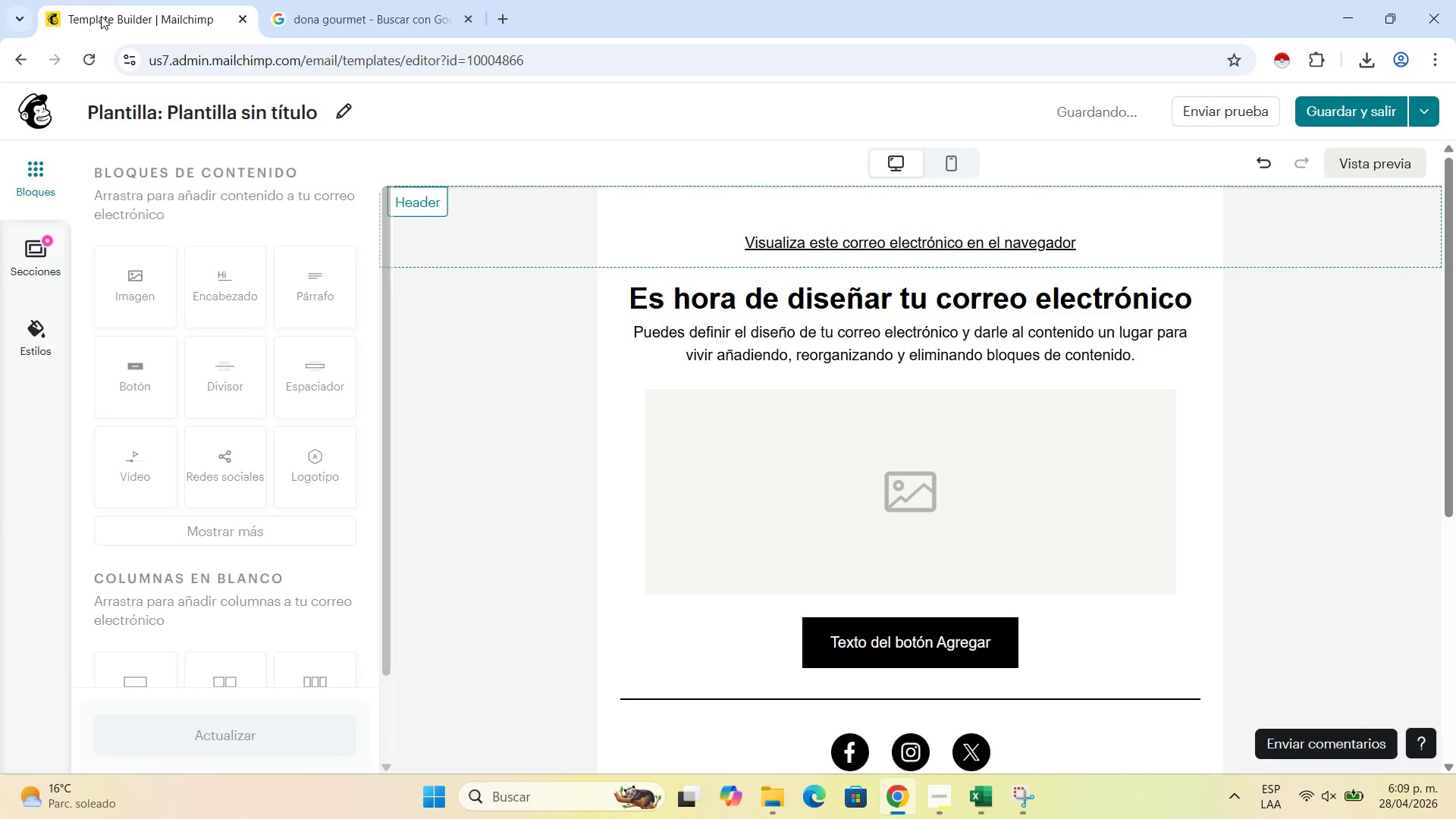 
right_click([101, 16])
 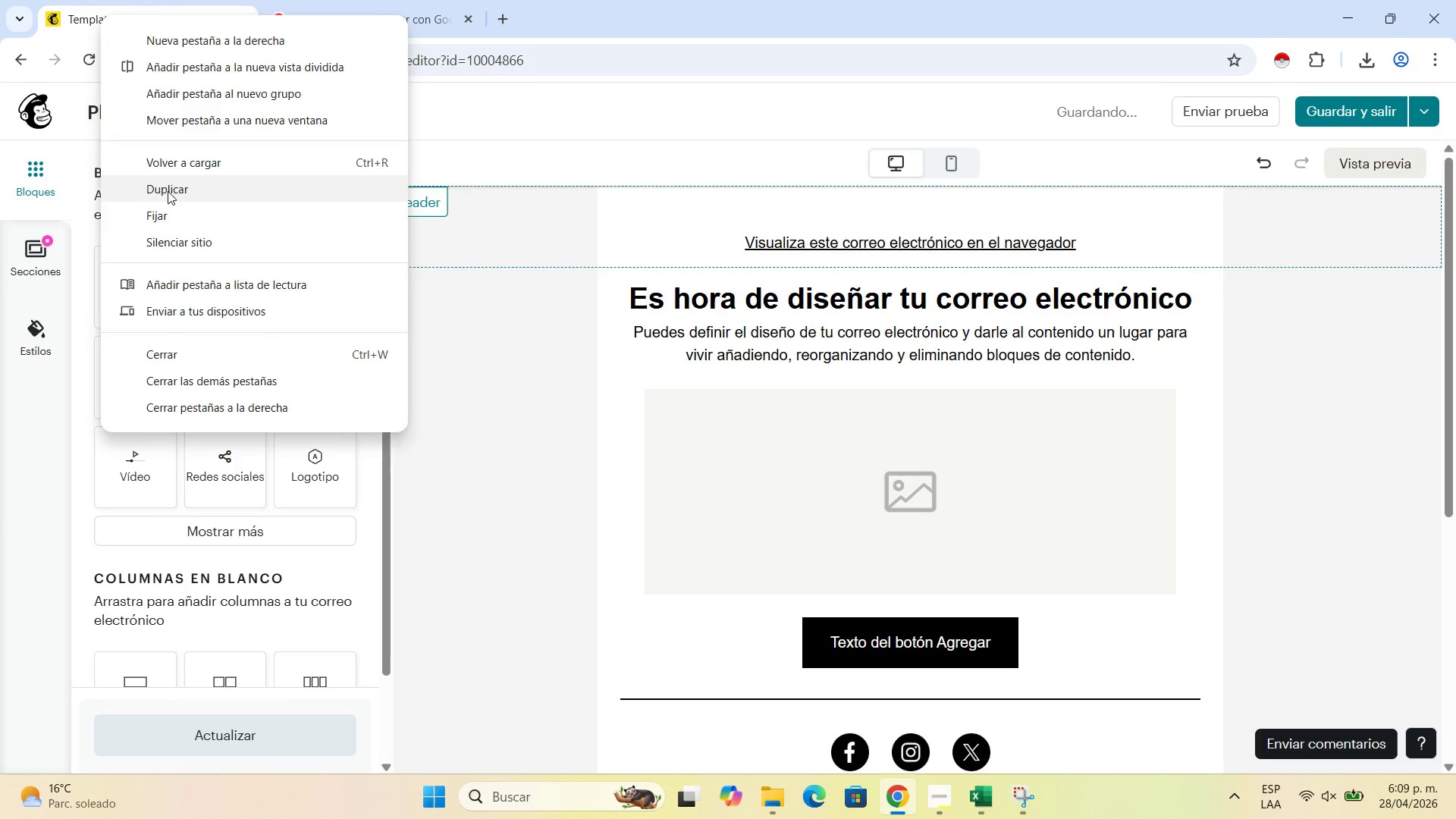 
left_click([168, 191])
 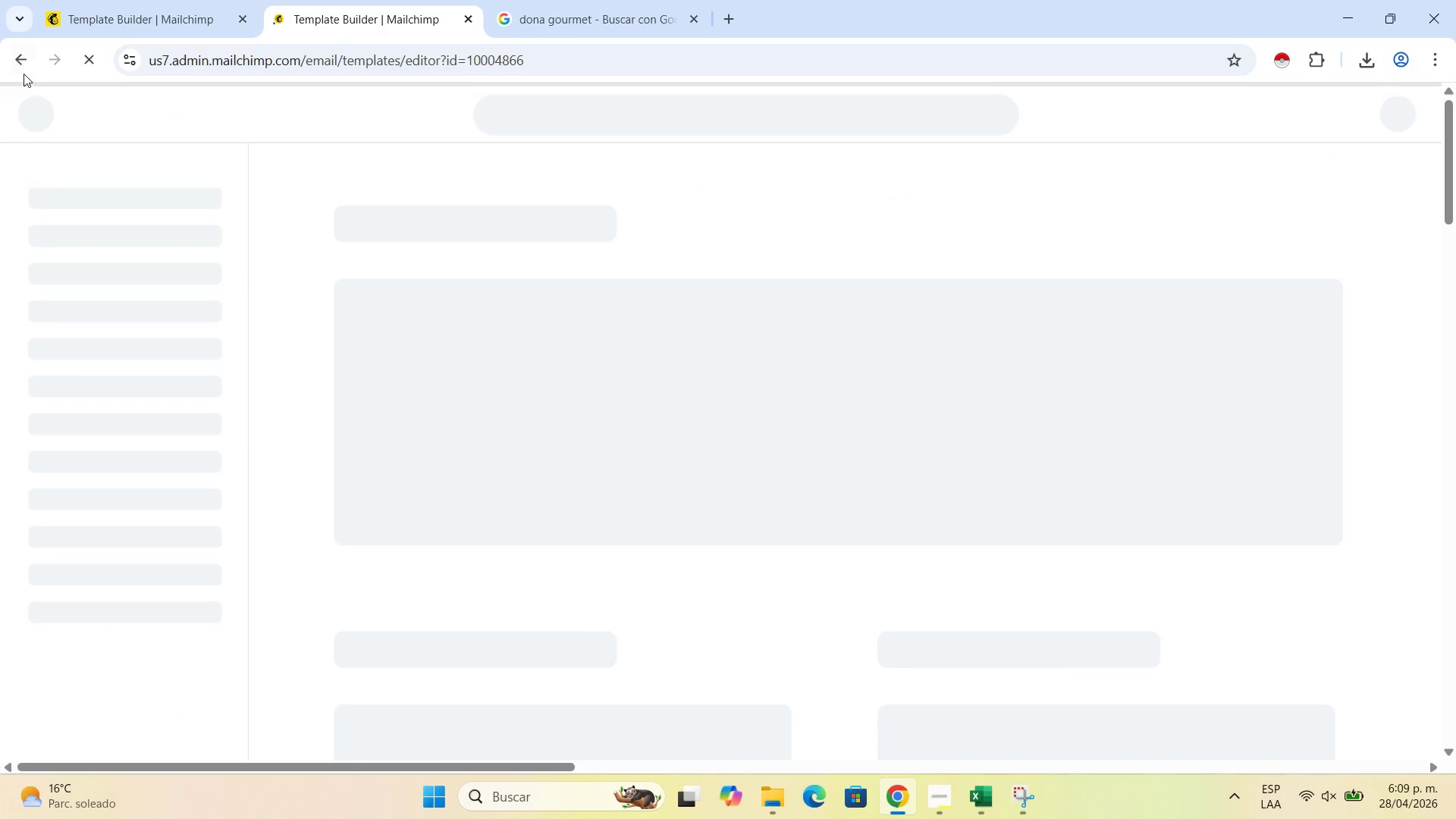 
left_click([26, 60])
 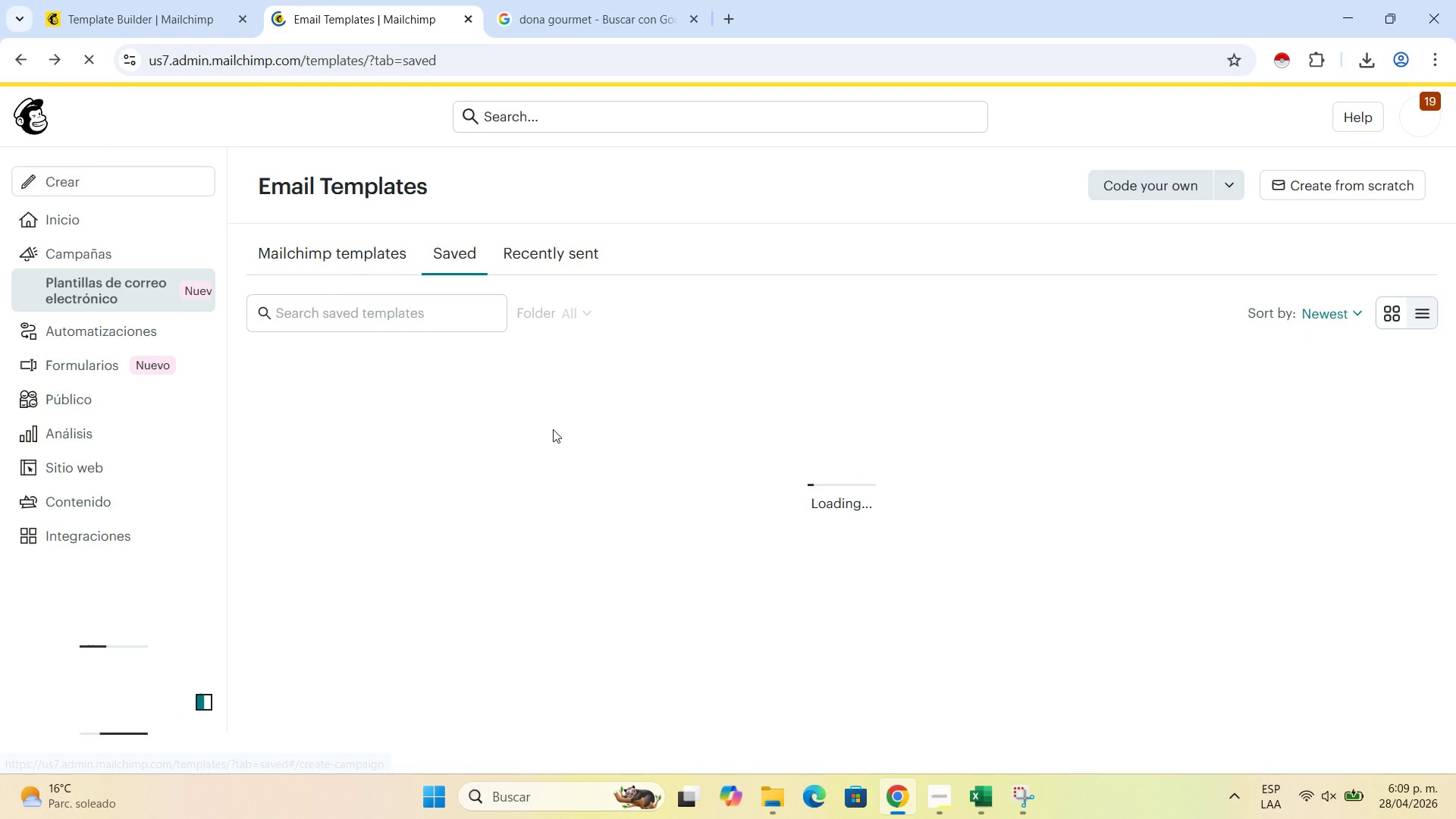 
wait(7.2)
 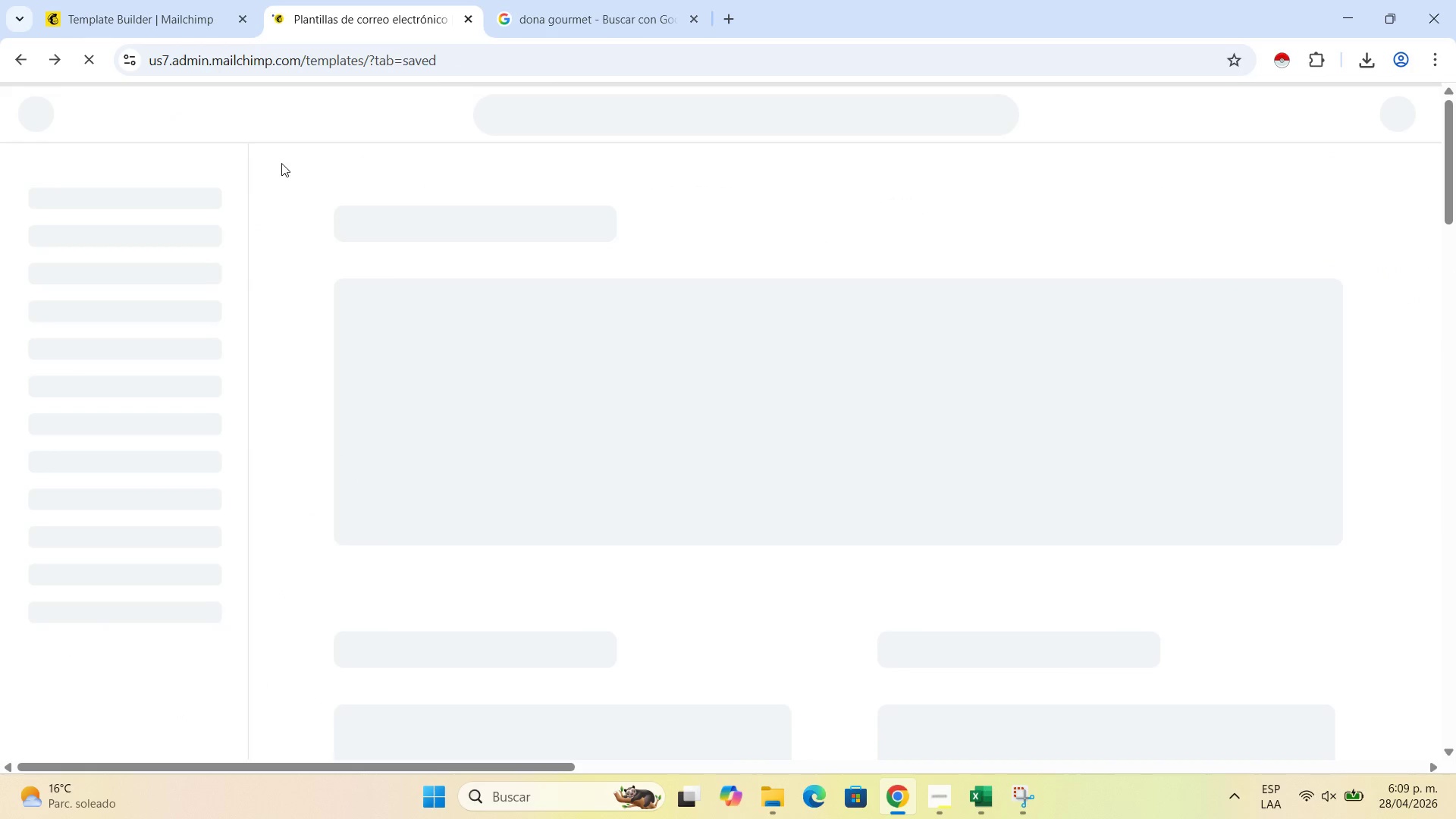 
left_click([657, 589])
 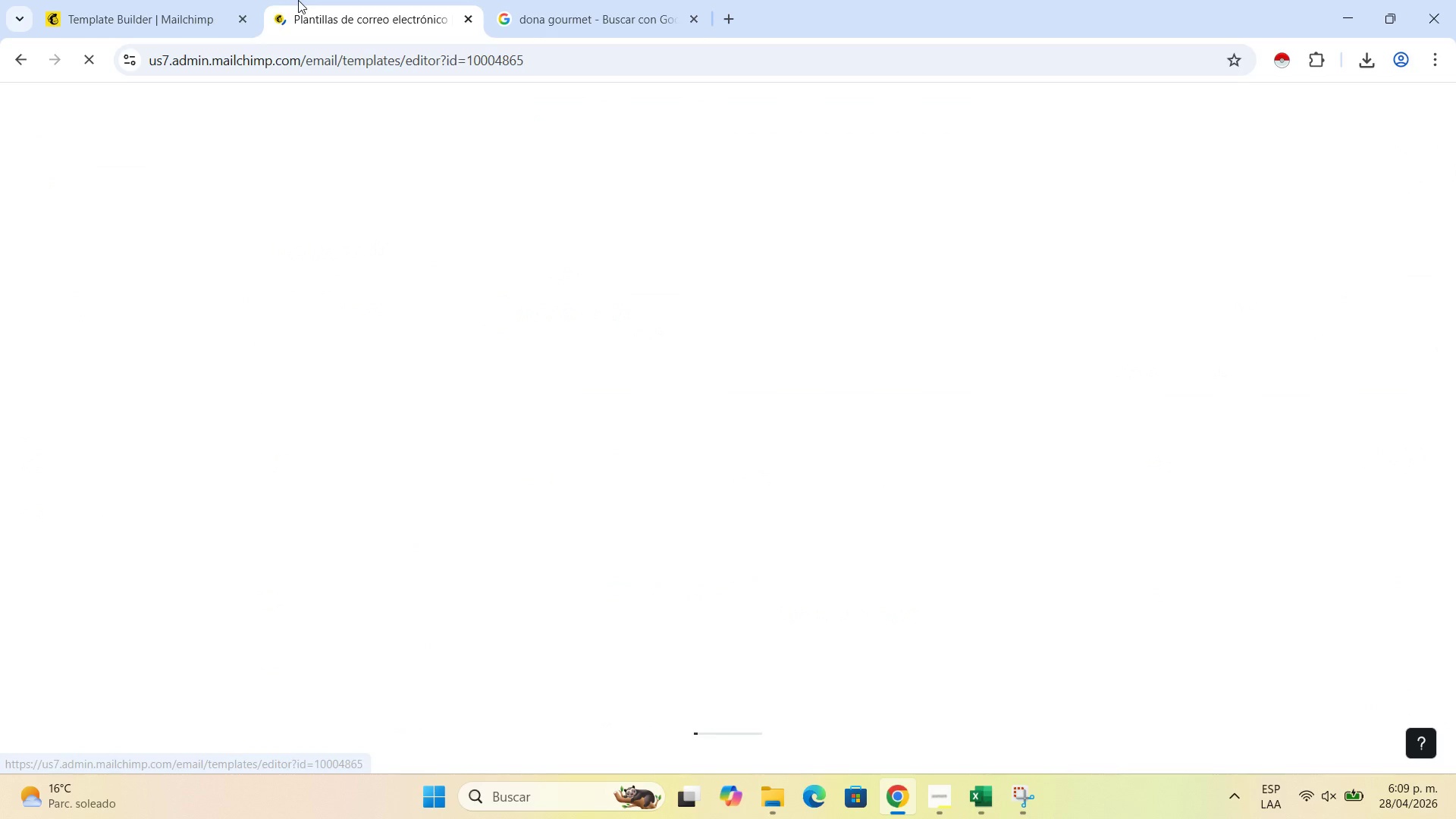 
mouse_move([259, 2])
 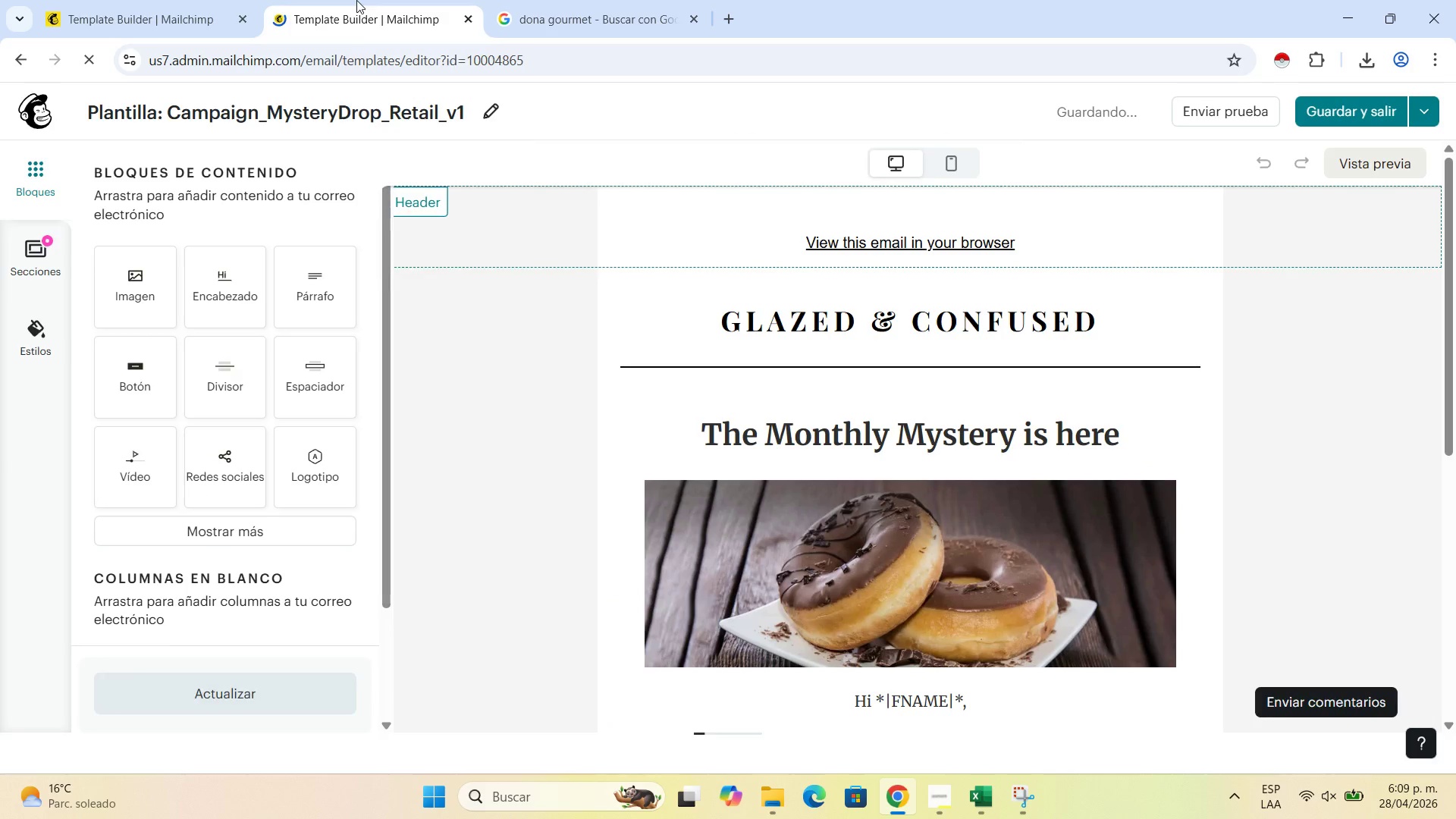 
left_click([119, 0])
 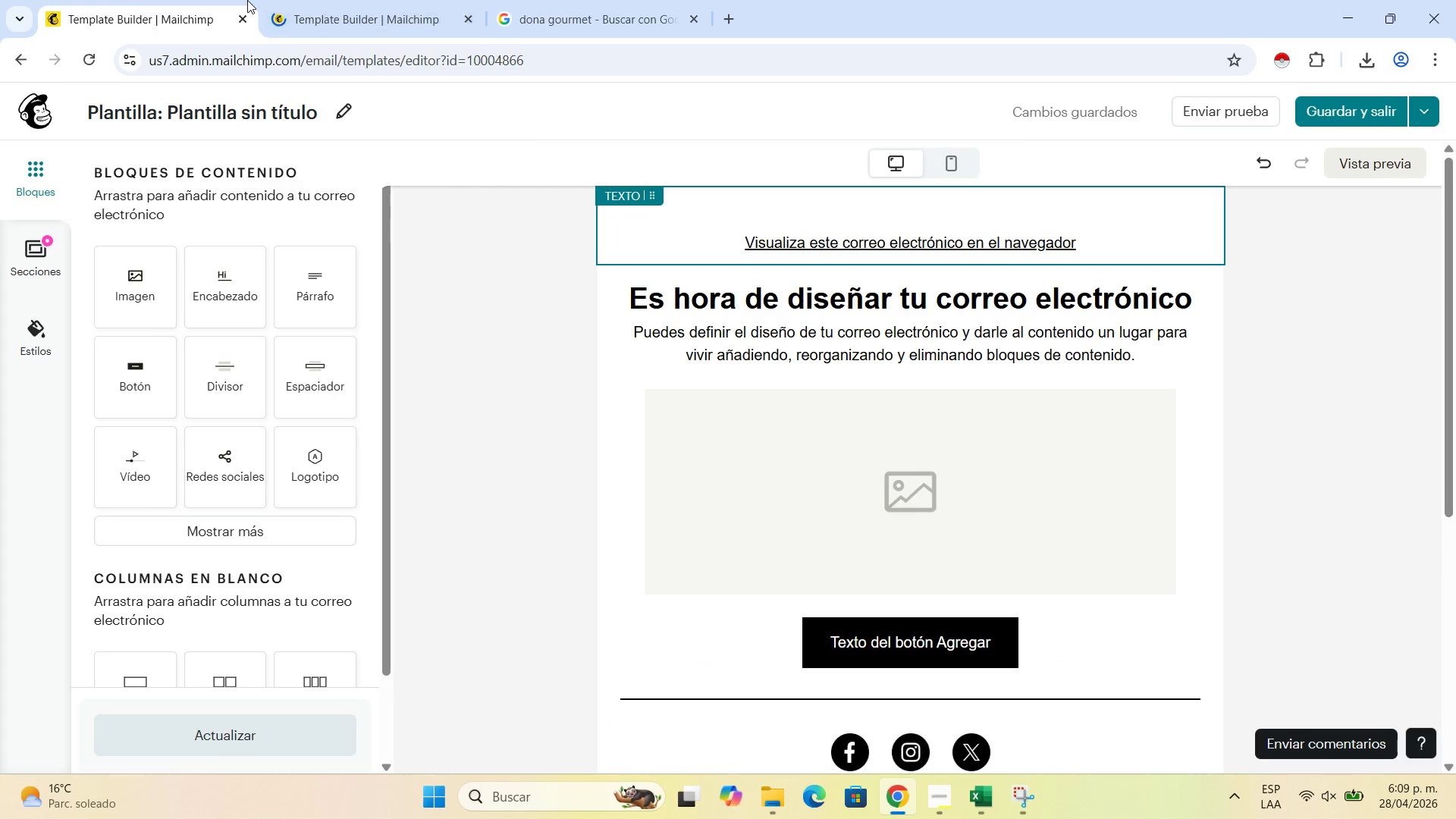 
left_click([342, 0])
 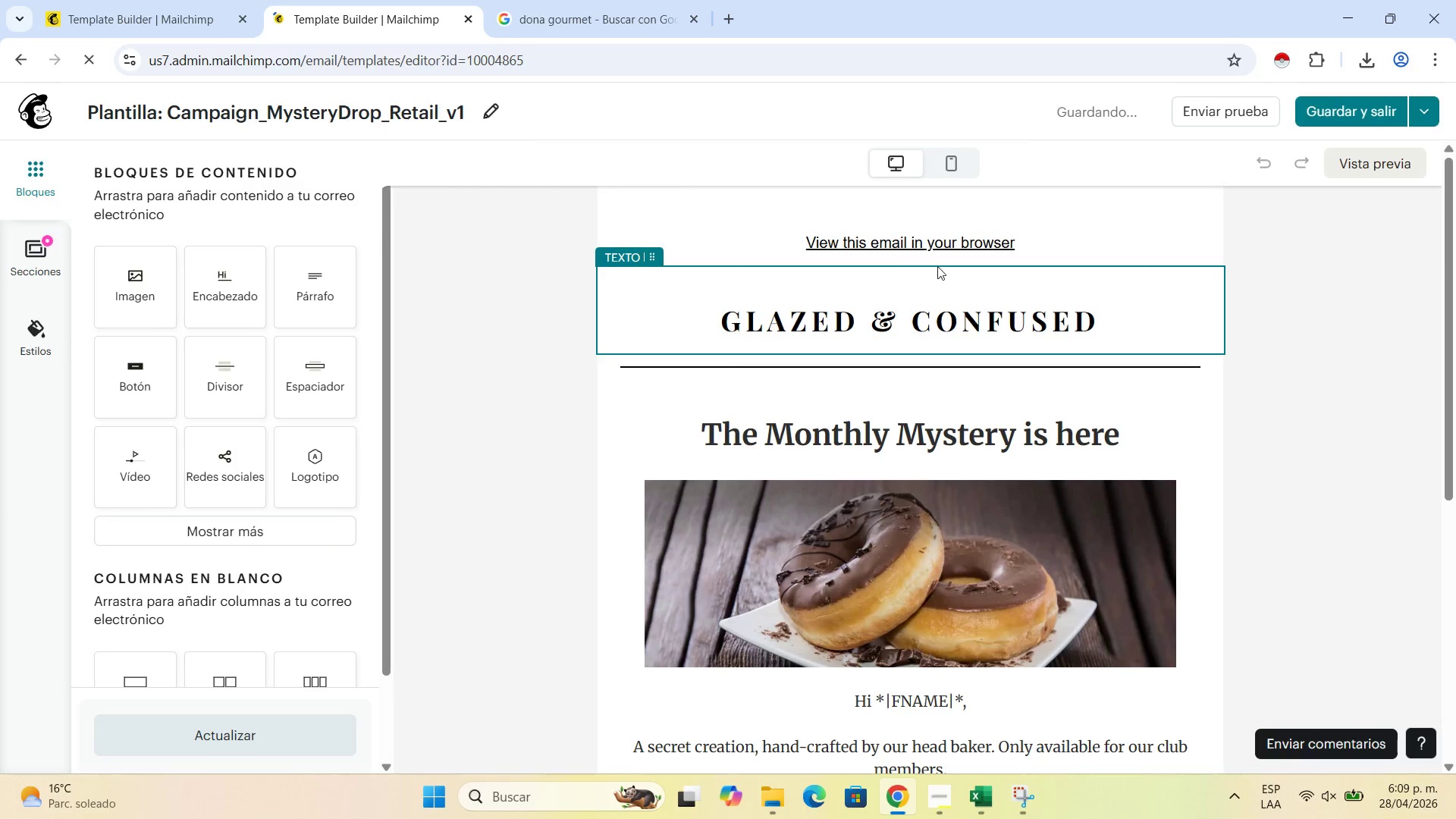 
left_click([937, 266])
 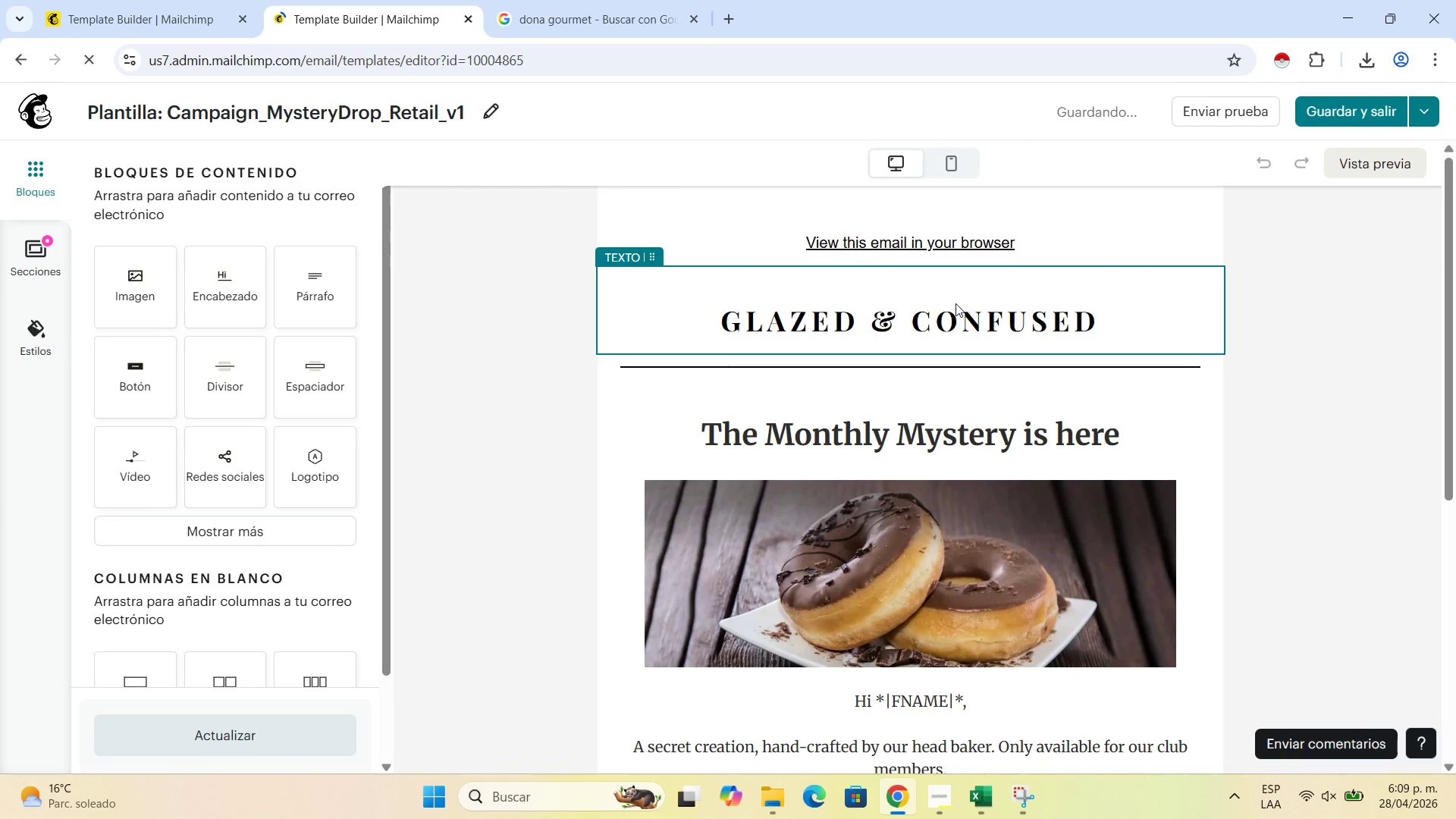 
mouse_move([971, 303])
 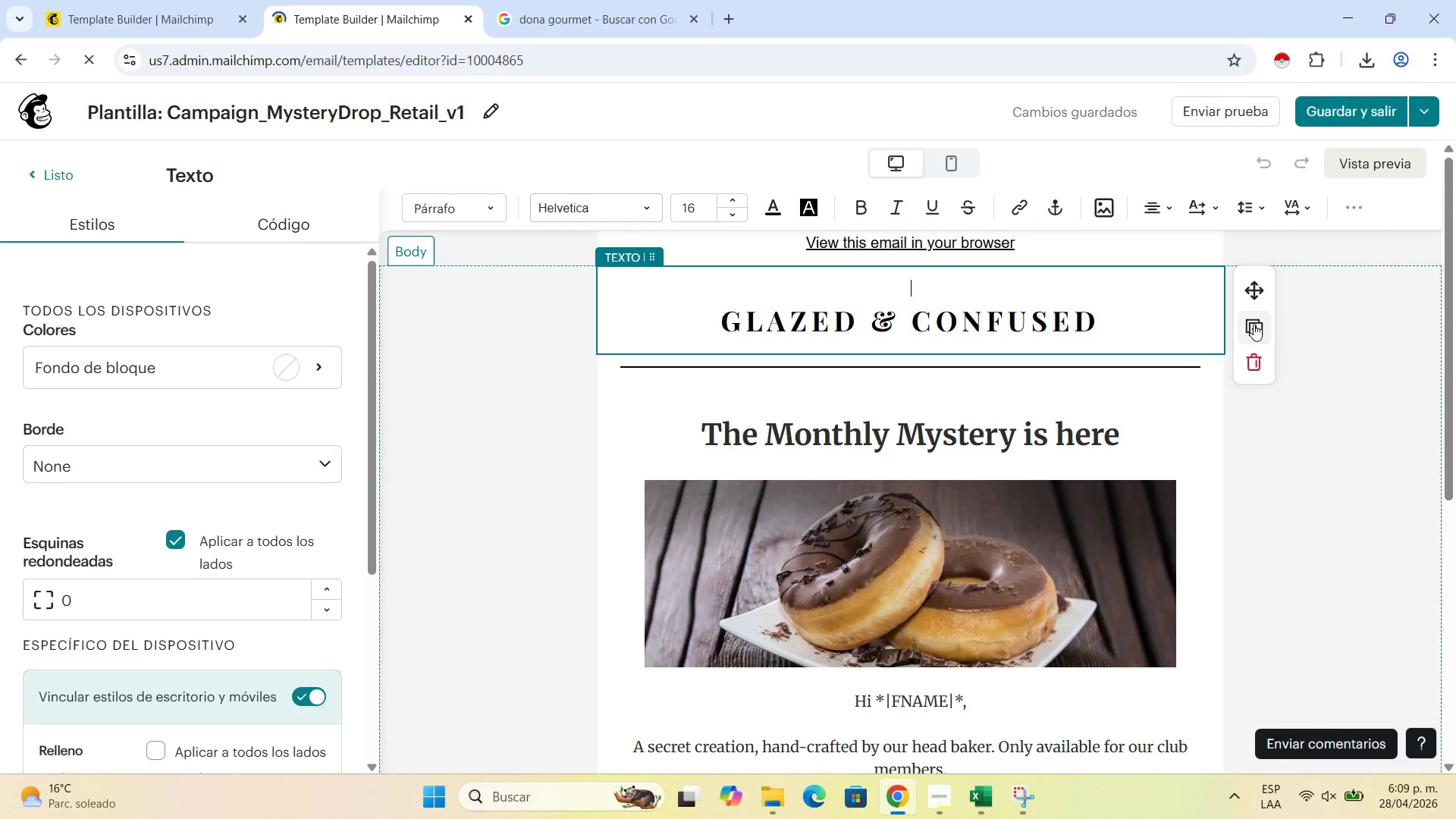 
left_click([1254, 324])
 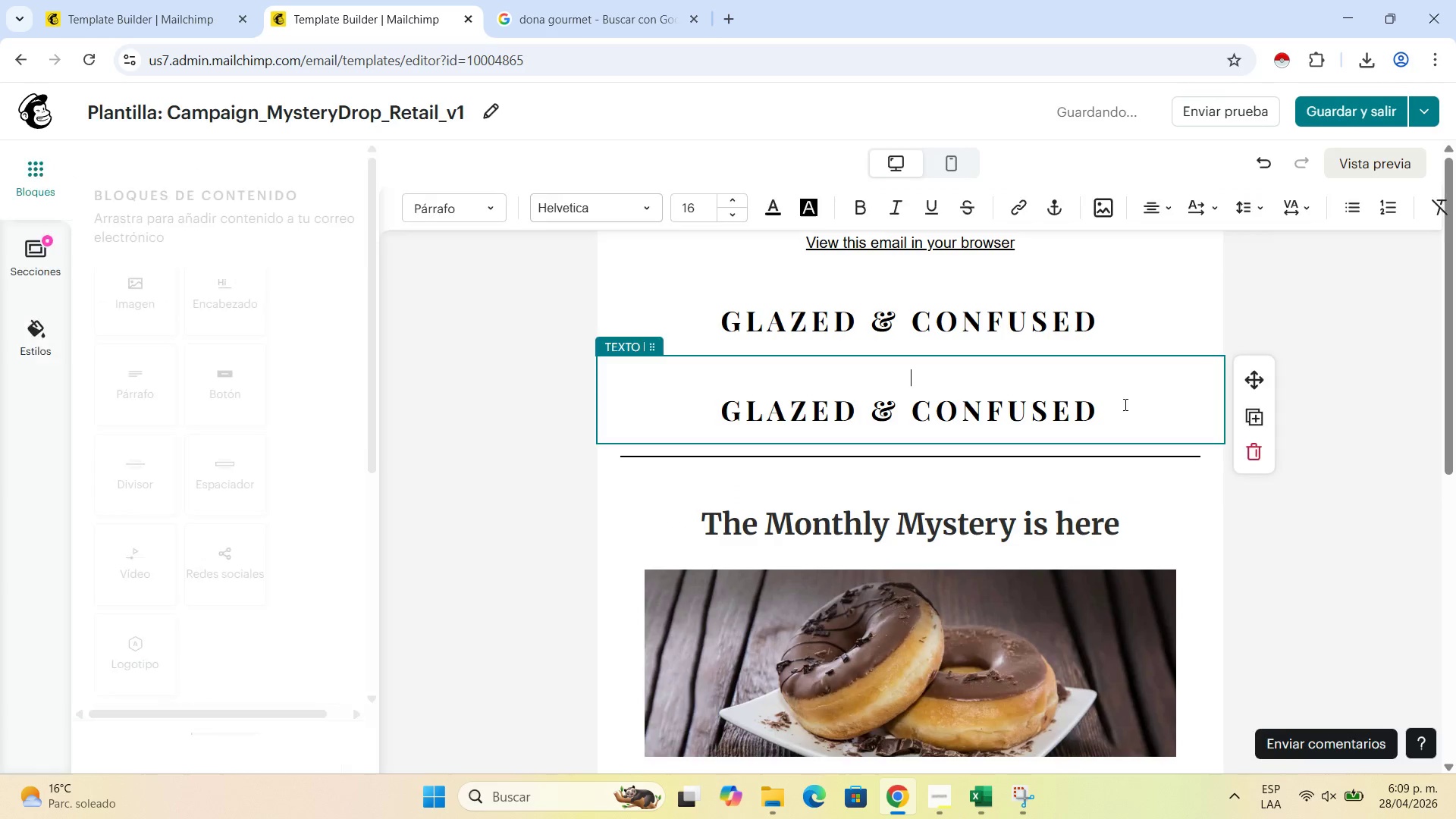 
key(Control+ControlLeft)
 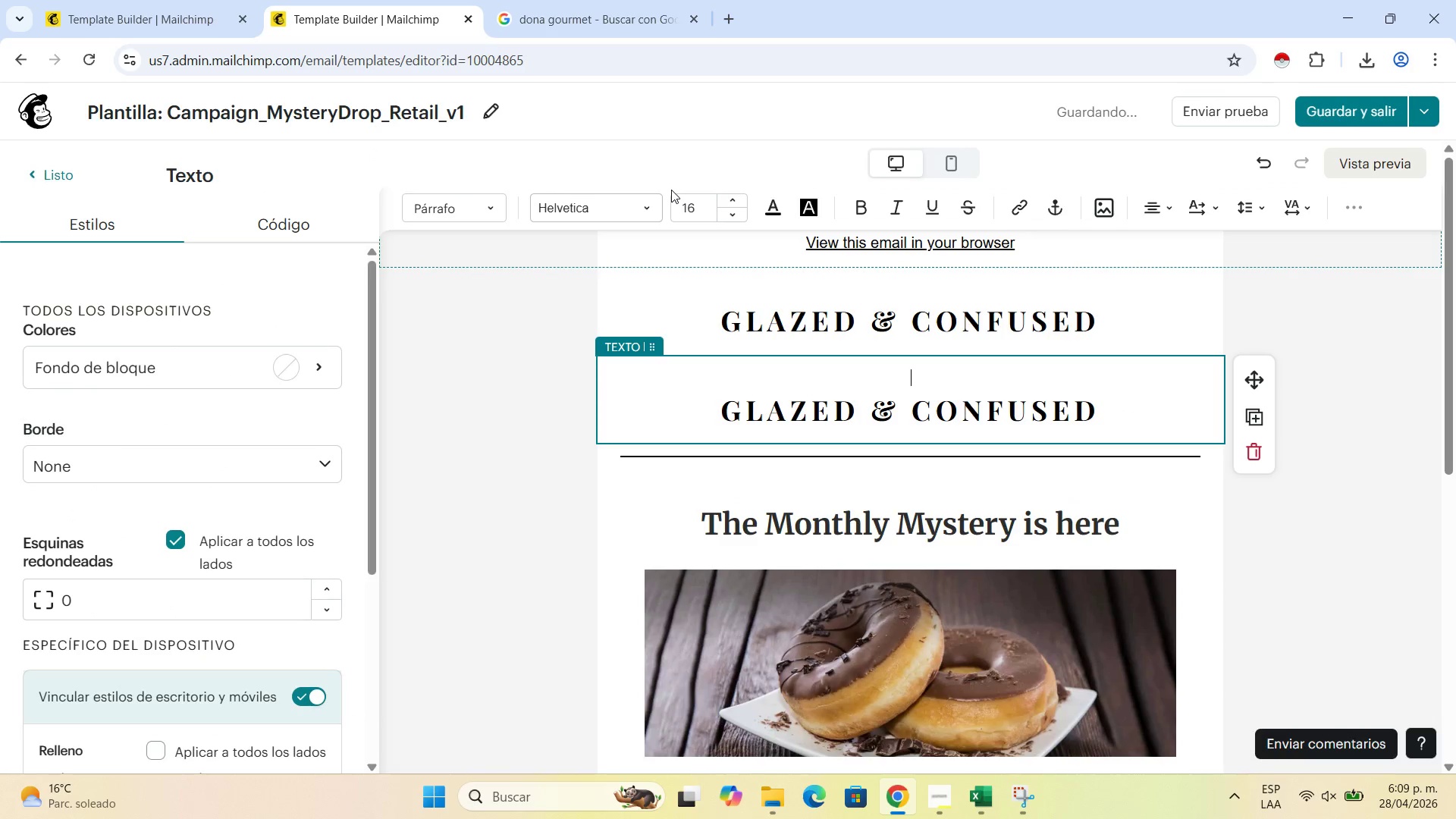 
key(Control+Z)
 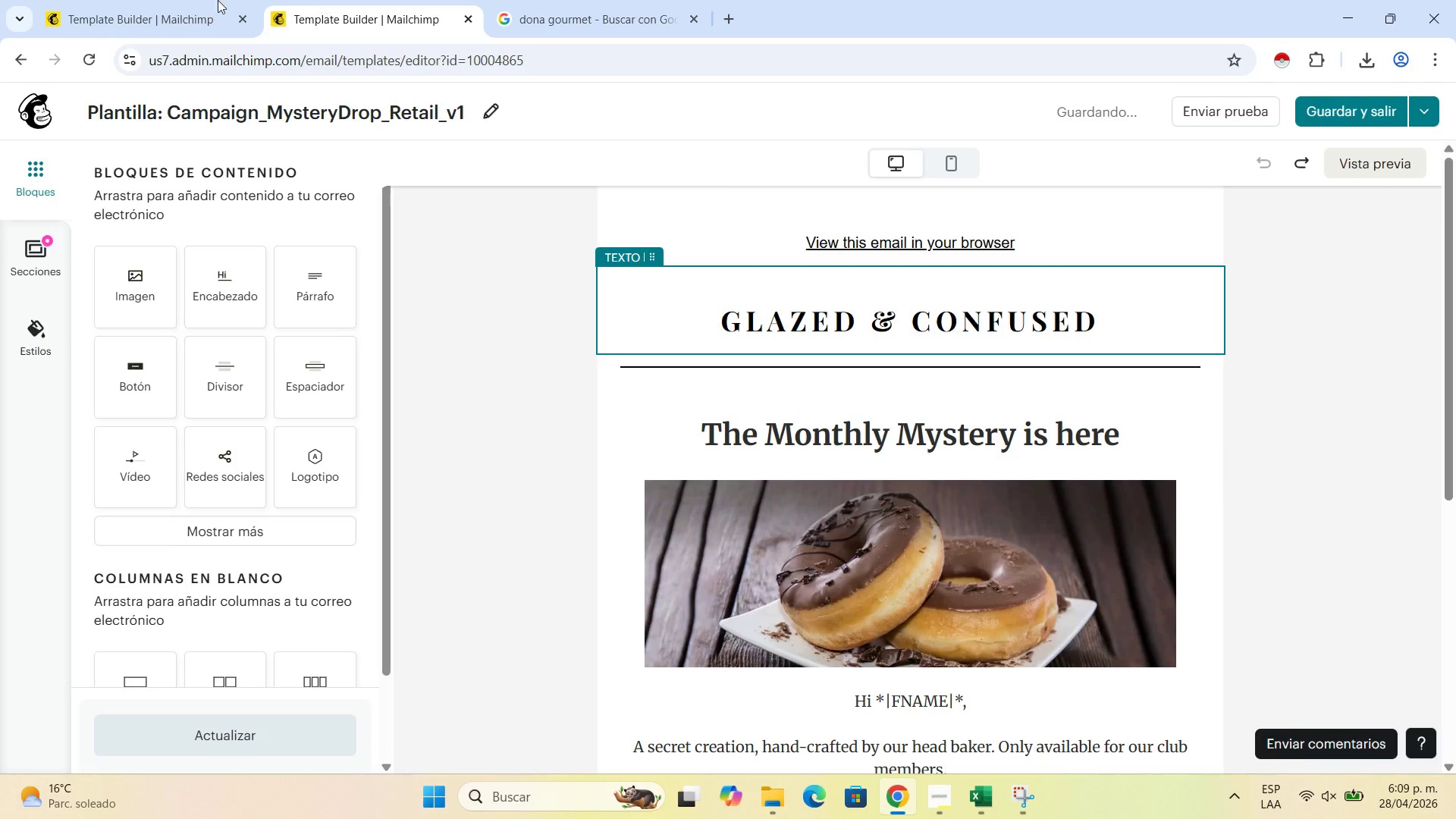 
left_click([140, 0])
 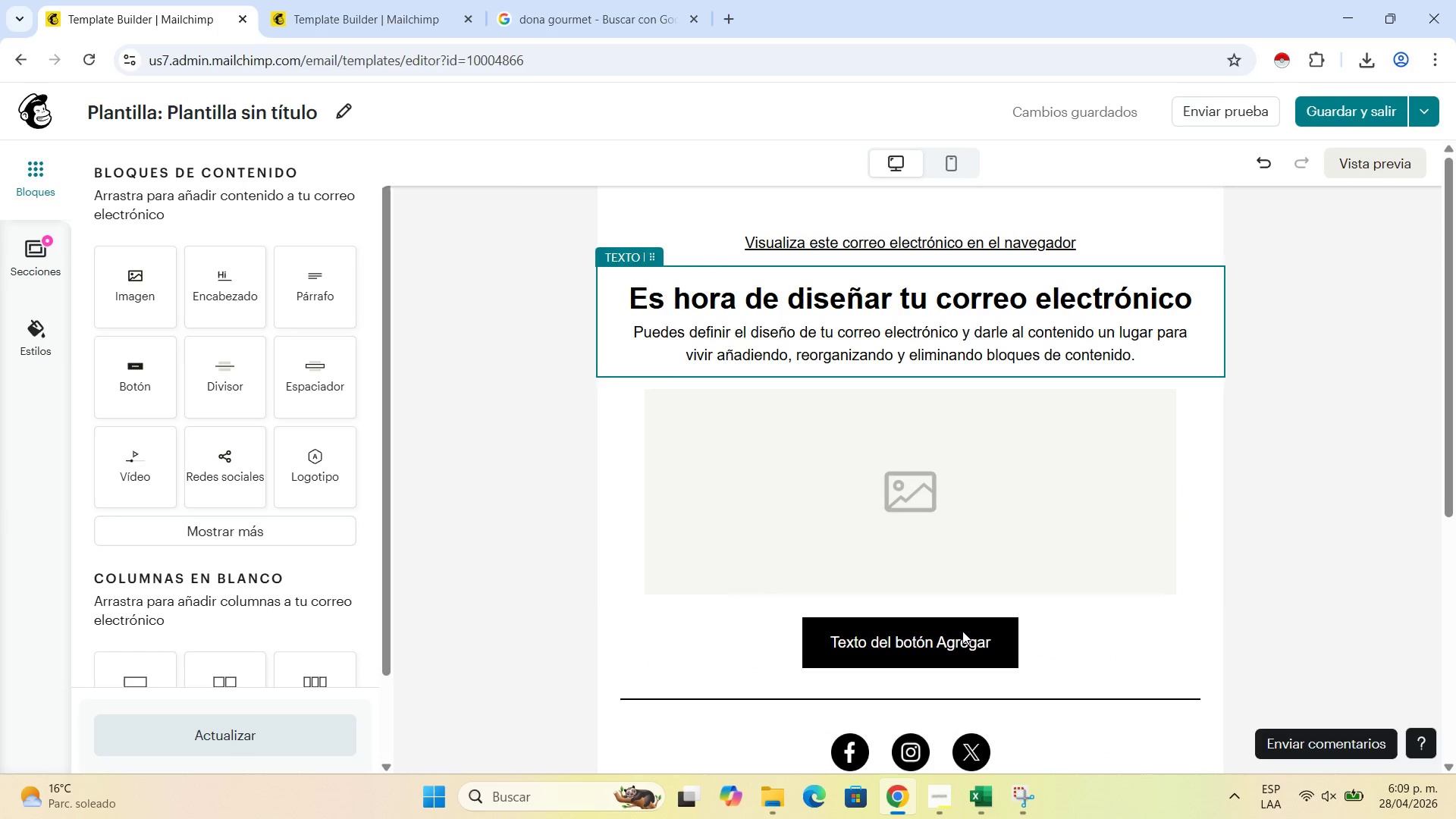 
scroll: coordinate [962, 631], scroll_direction: down, amount: 3.0
 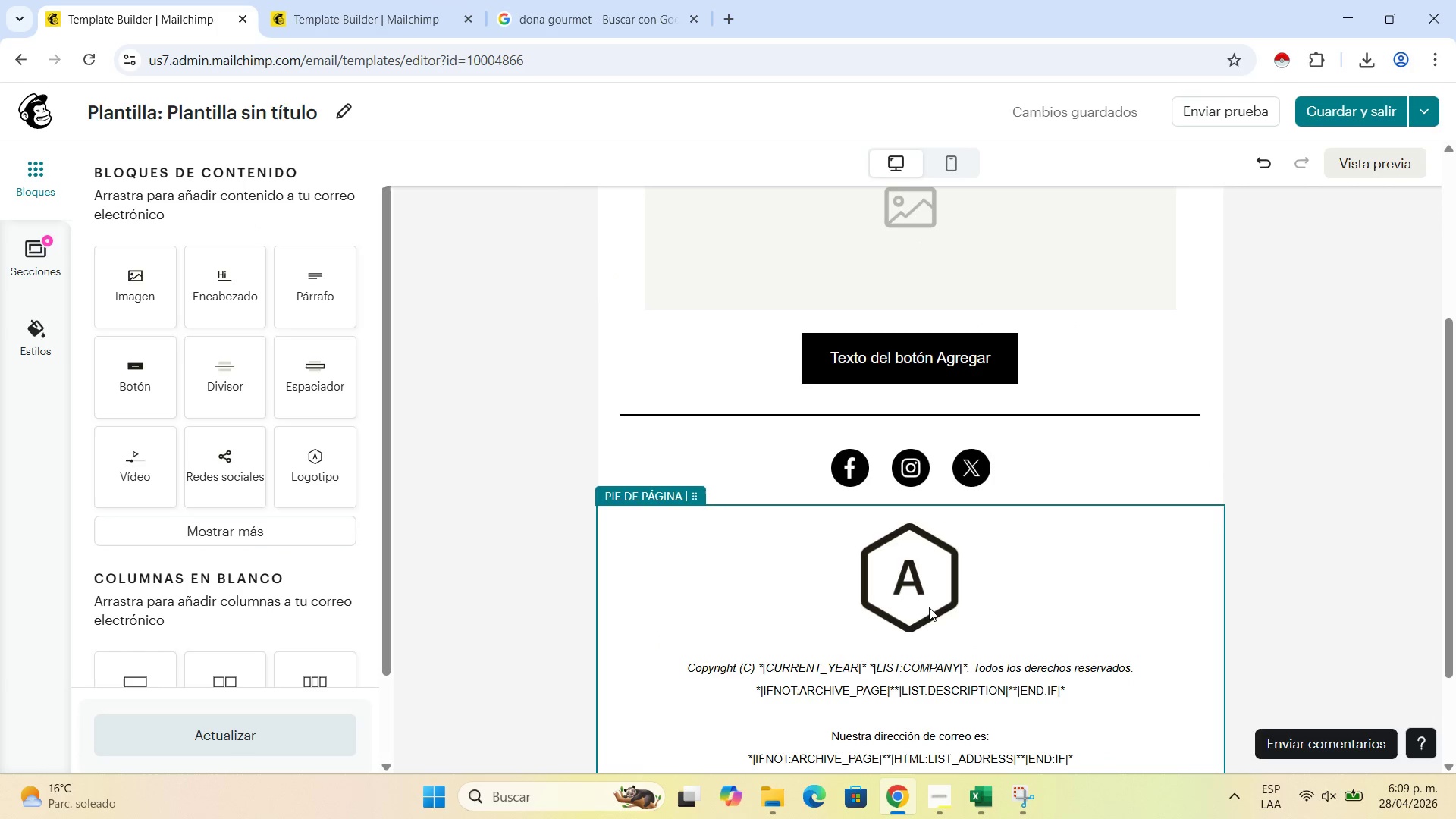 
left_click([929, 607])
 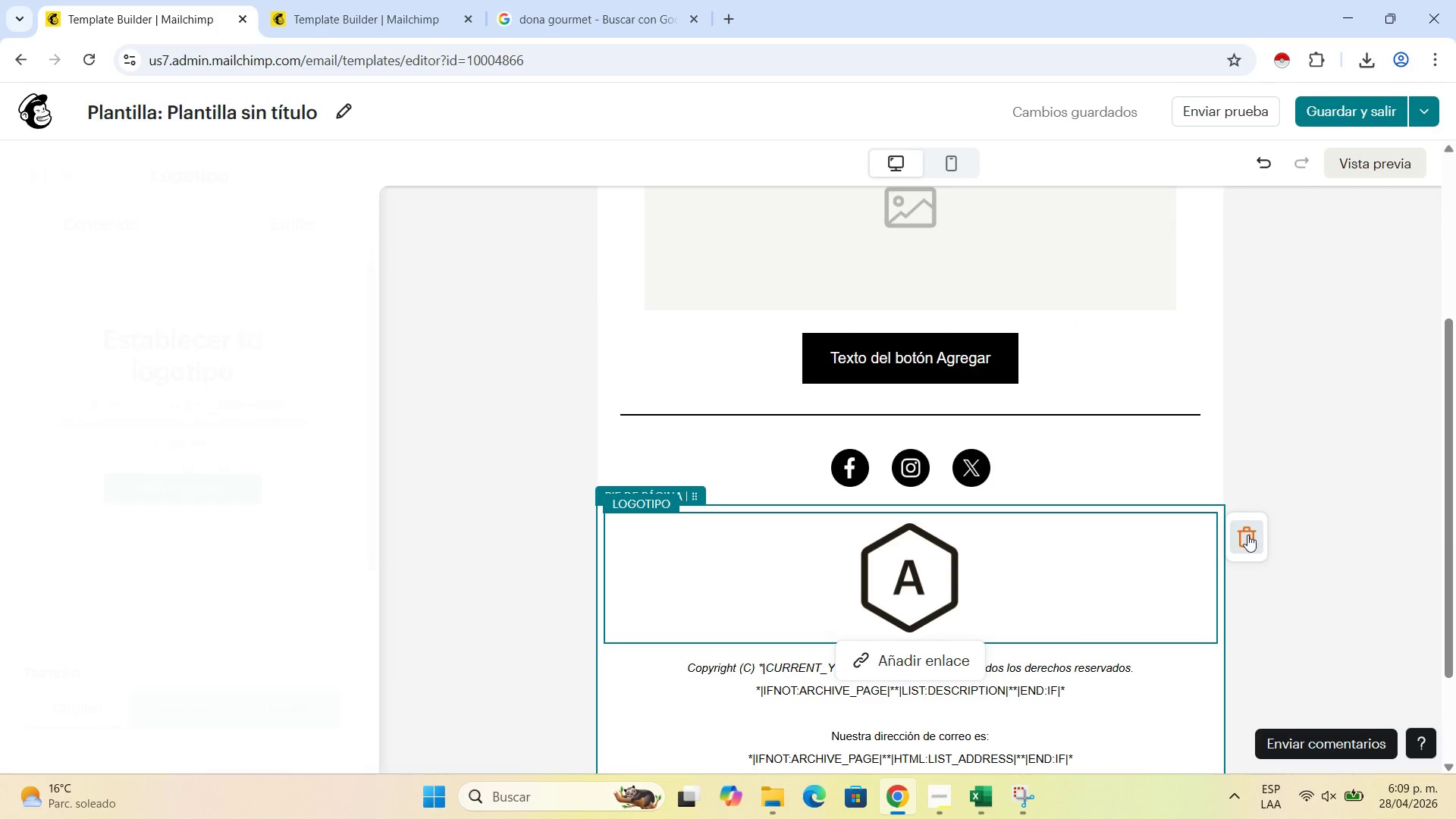 
left_click([1250, 537])
 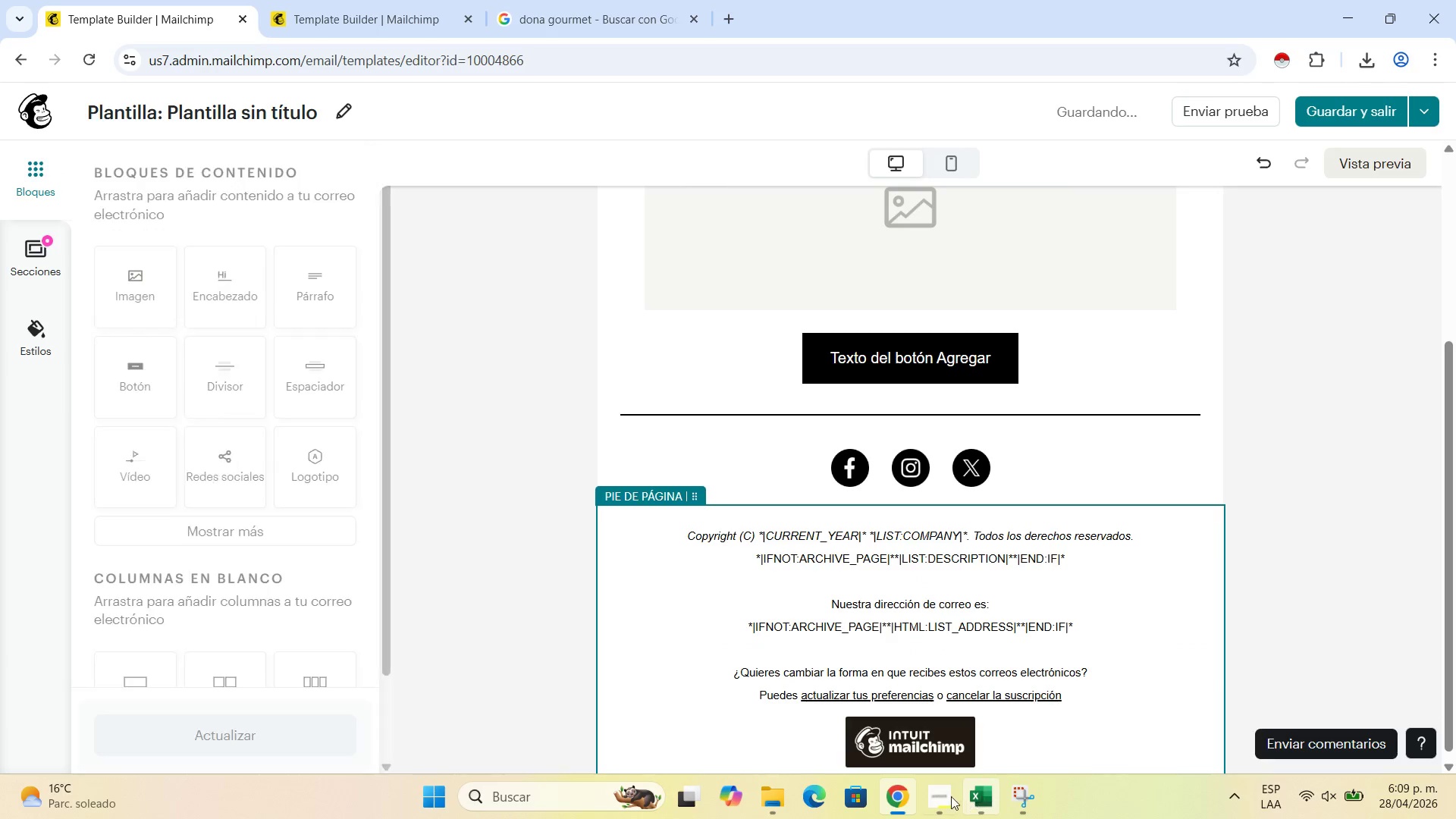 
left_click([943, 794])